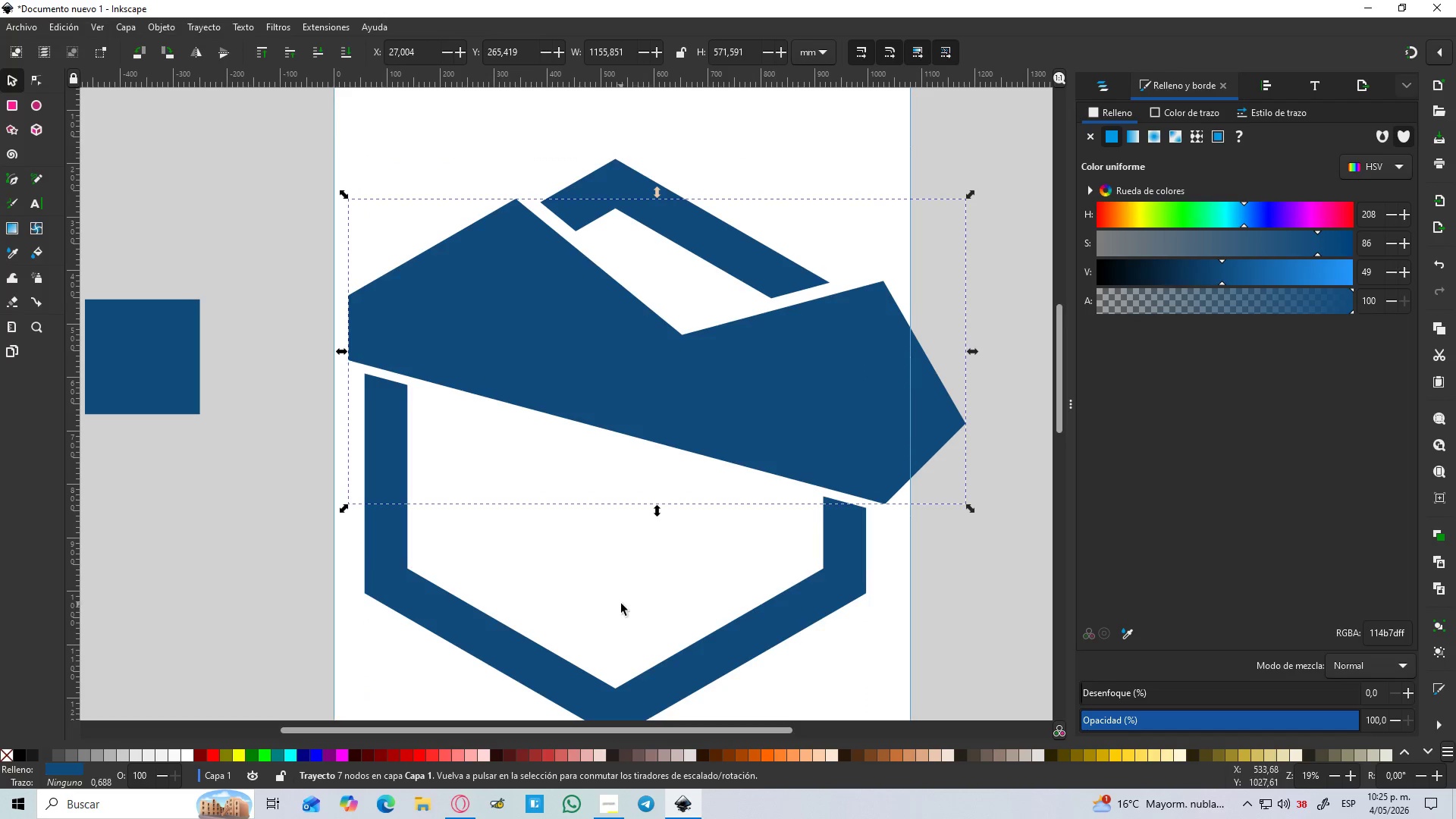 
hold_key(key=ControlLeft, duration=1.53)
 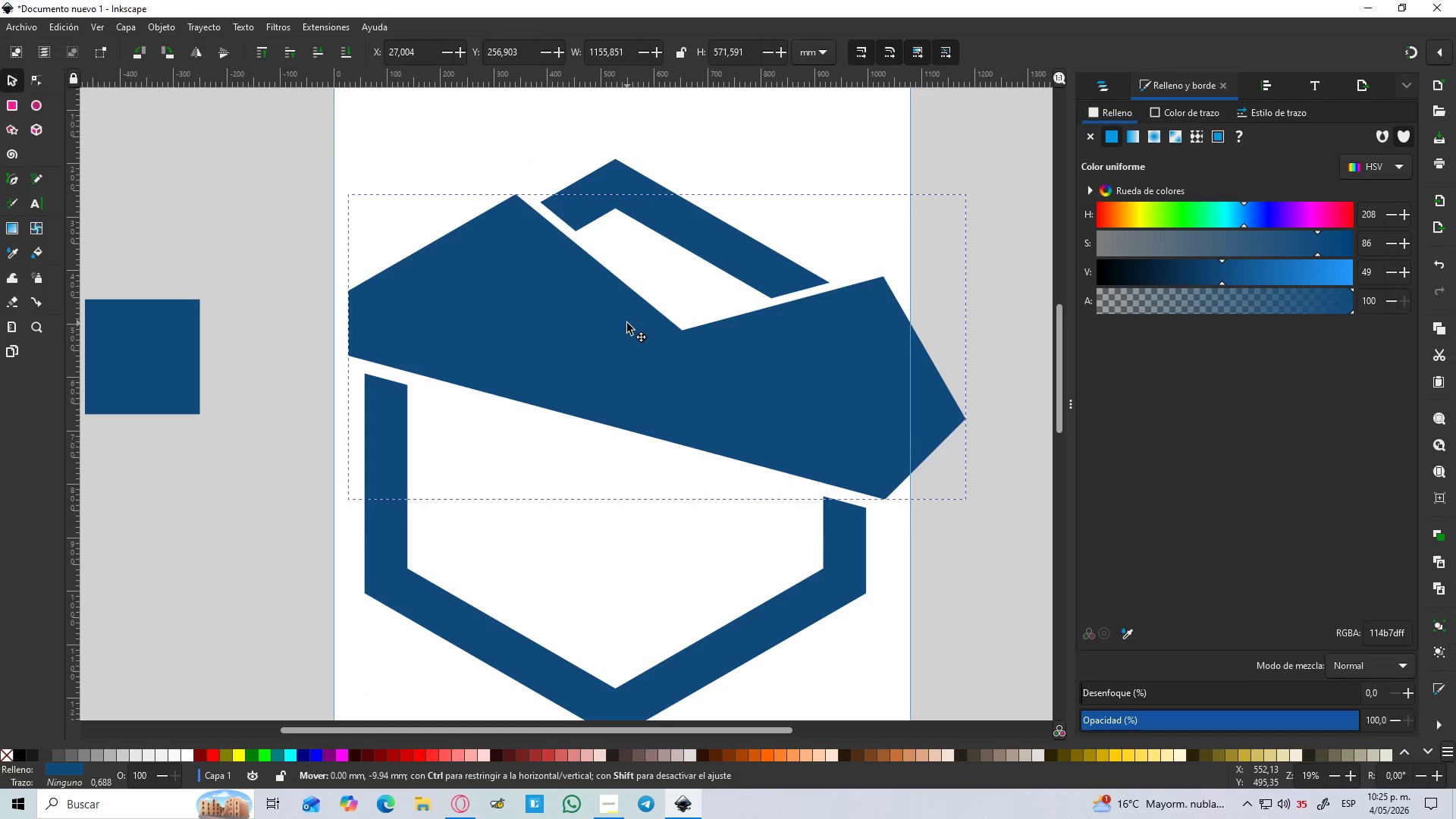 
hold_key(key=ControlLeft, duration=1.52)
 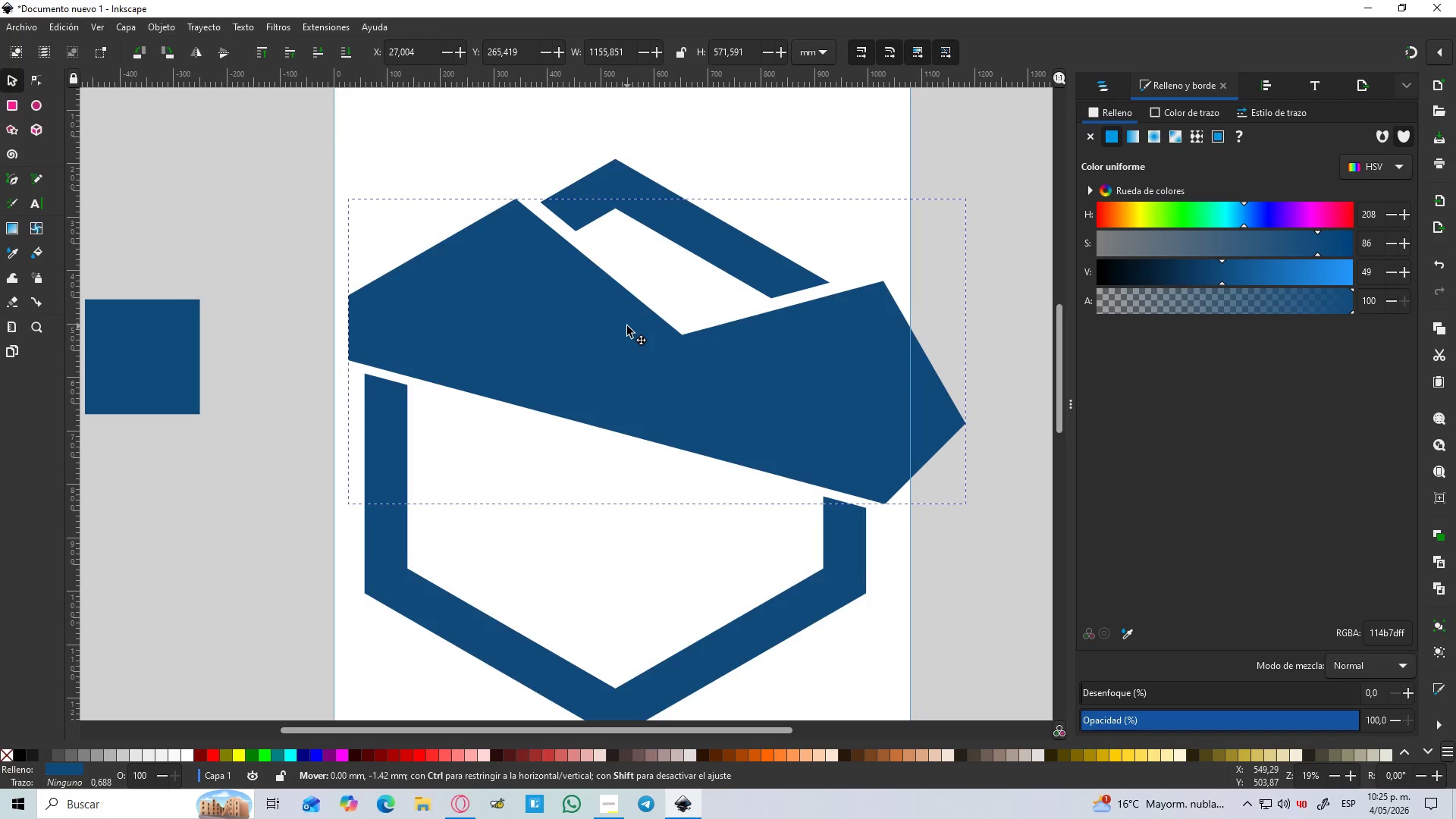 
hold_key(key=ControlLeft, duration=1.01)
 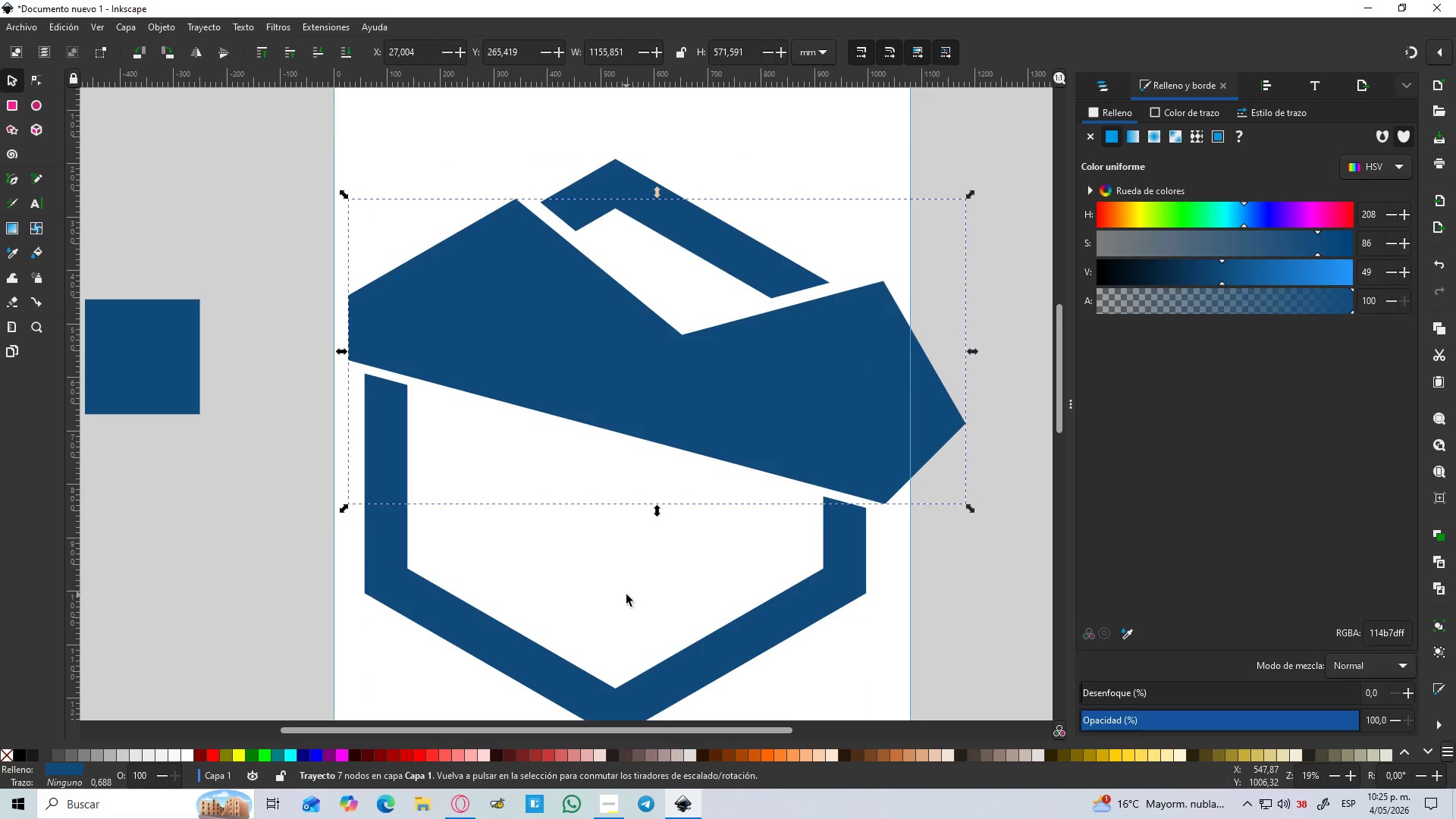 
hold_key(key=ControlLeft, duration=1.28)
scroll: coordinate [630, 585], scroll_direction: down, amount: 3.0
 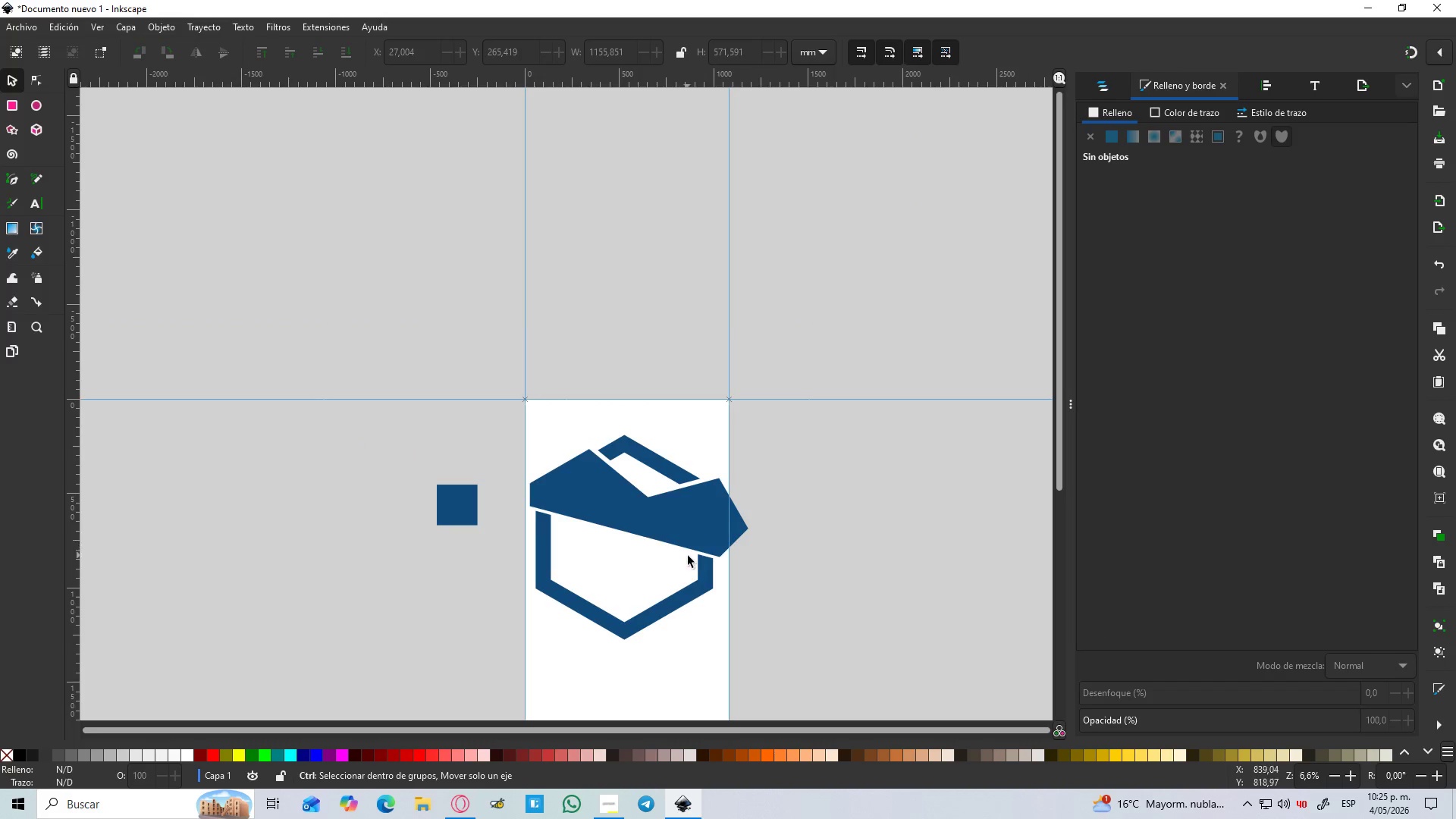 
left_click([707, 328])
 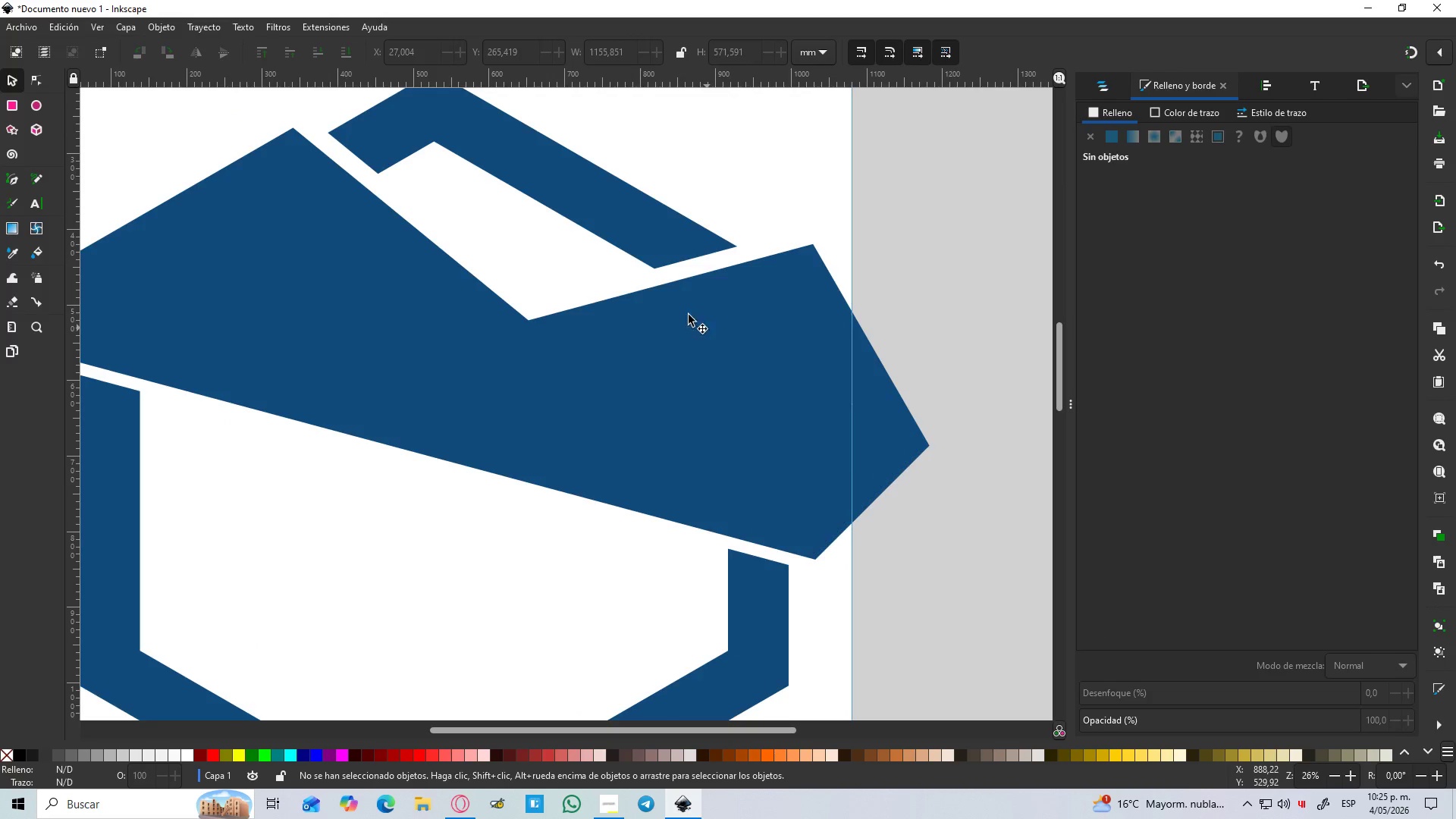 
scroll: coordinate [688, 556], scroll_direction: up, amount: 4.0
 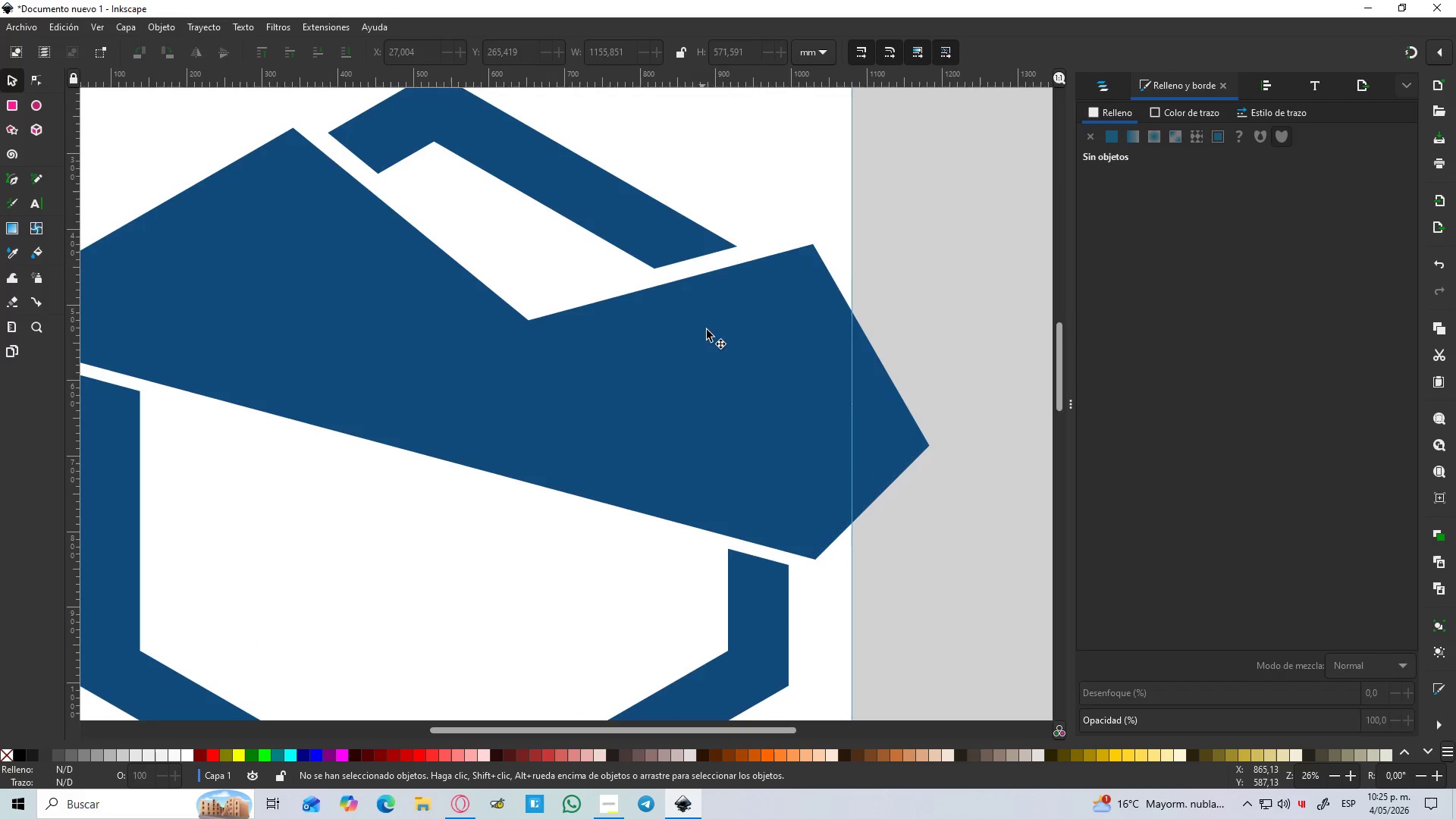 
hold_key(key=ShiftLeft, duration=0.84)
left_click([617, 218])
 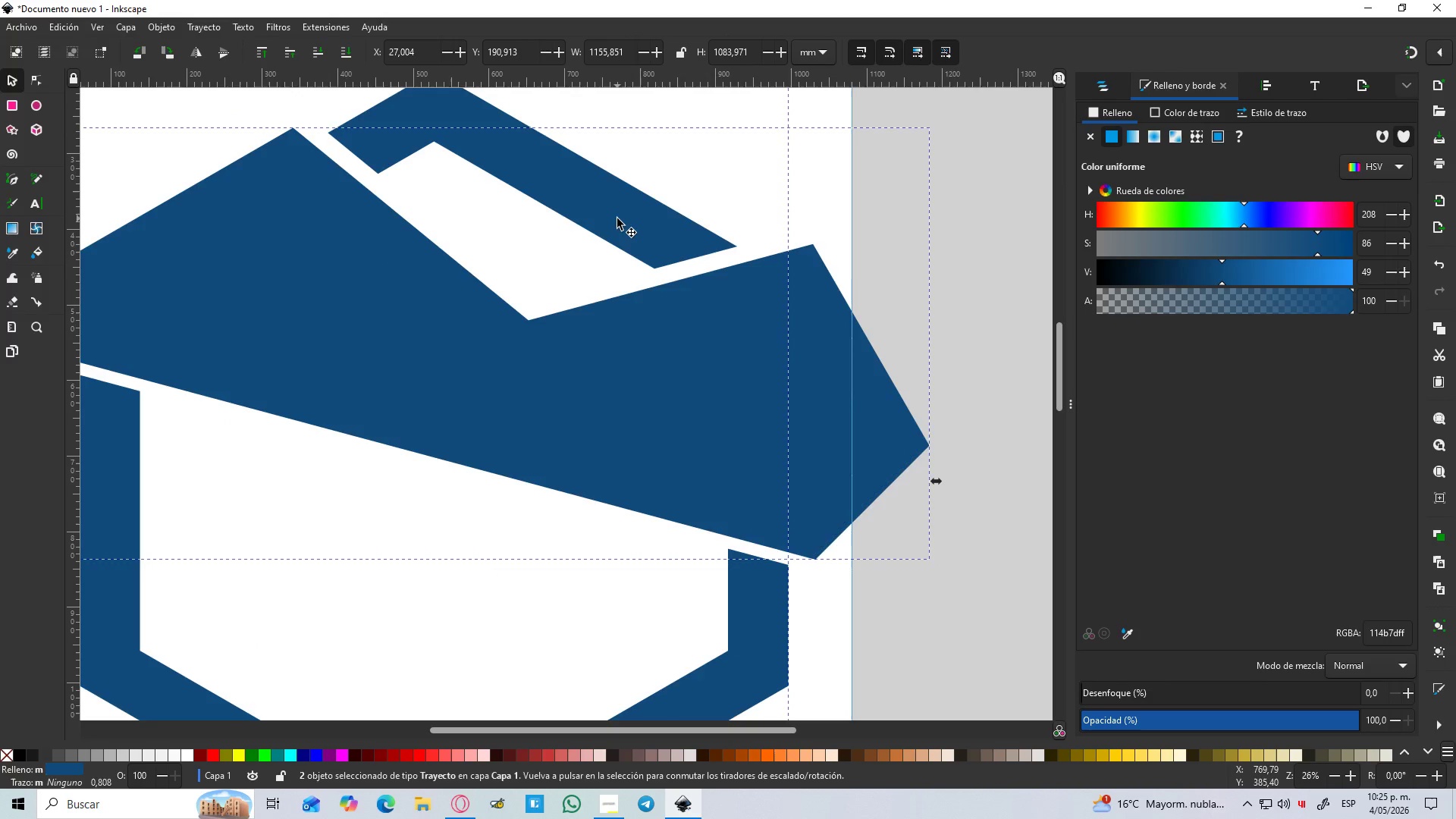 
hold_key(key=ControlLeft, duration=1.5)
 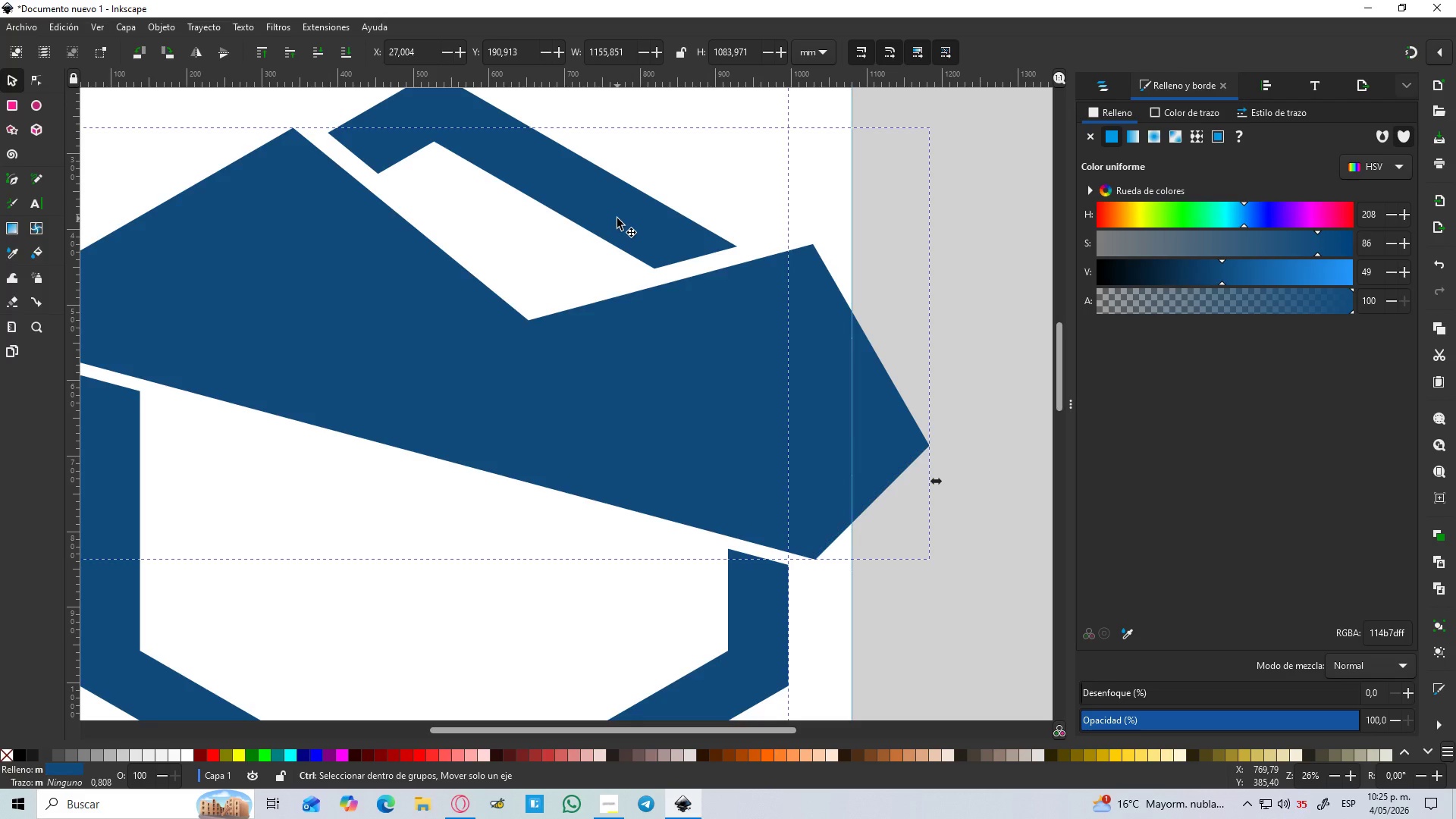 
key(Control+NumpadAdd)
 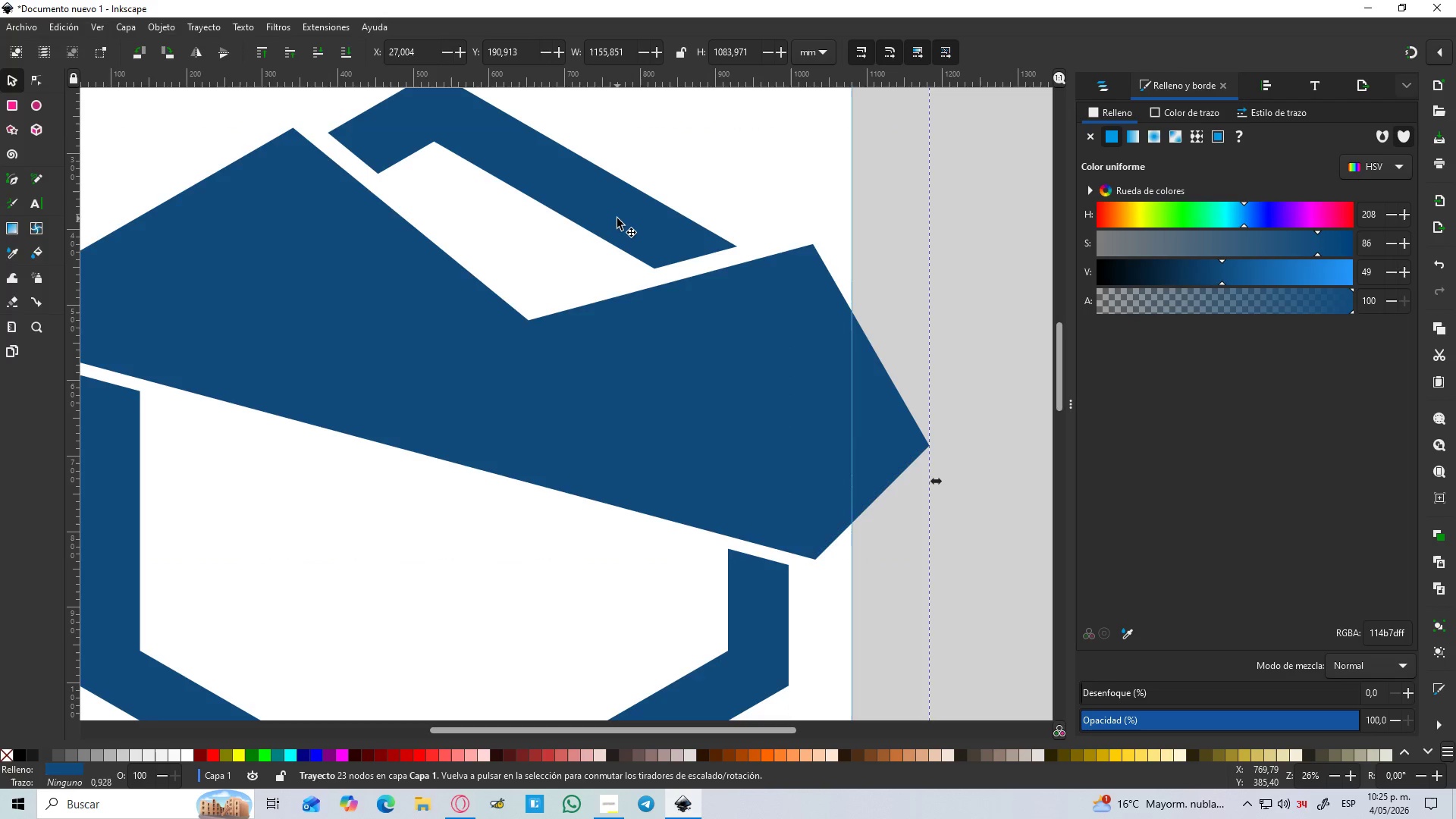 
hold_key(key=ControlLeft, duration=0.72)
scroll: coordinate [617, 218], scroll_direction: down, amount: 4.0
 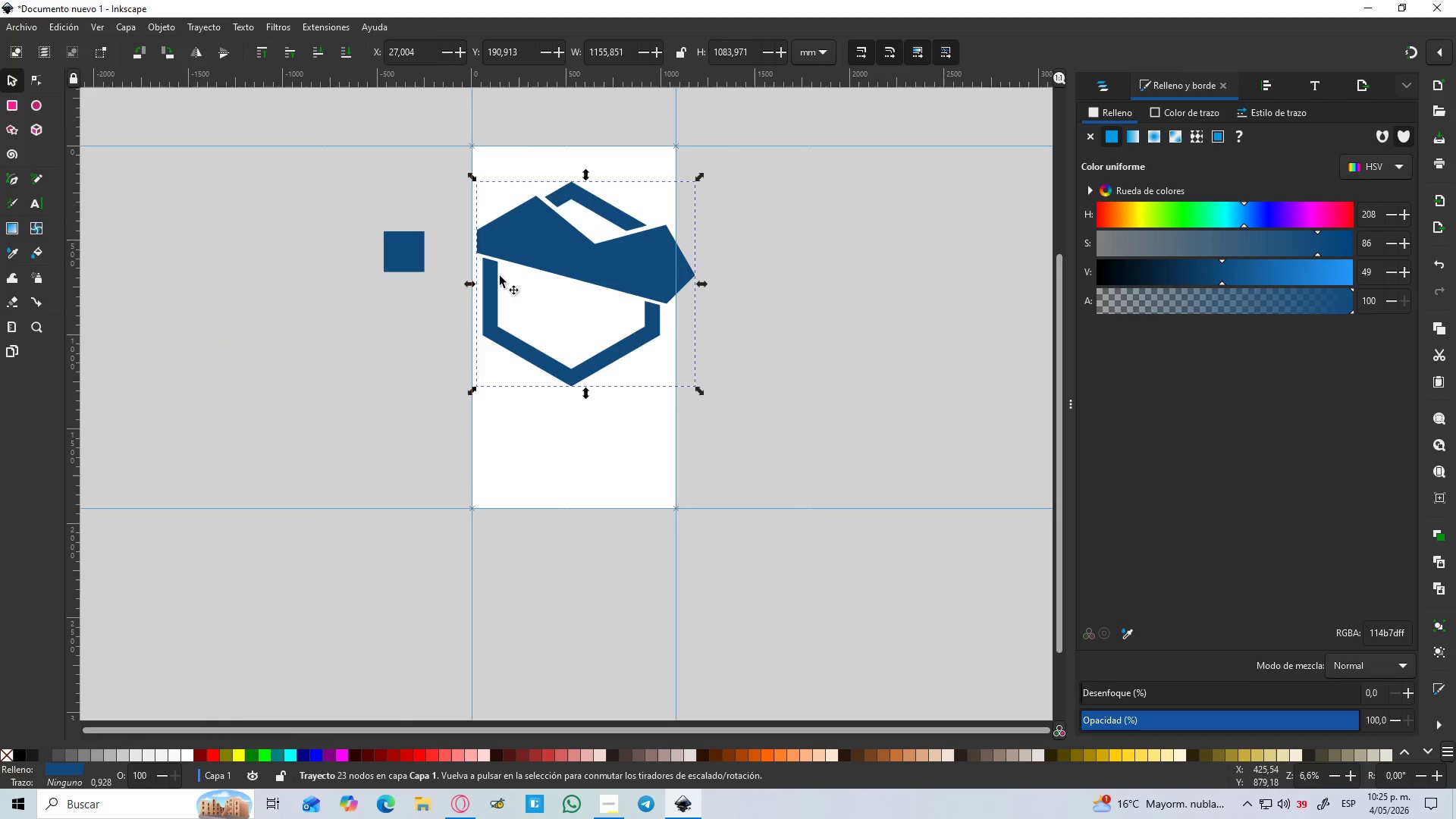 
key(Control+ControlLeft)
 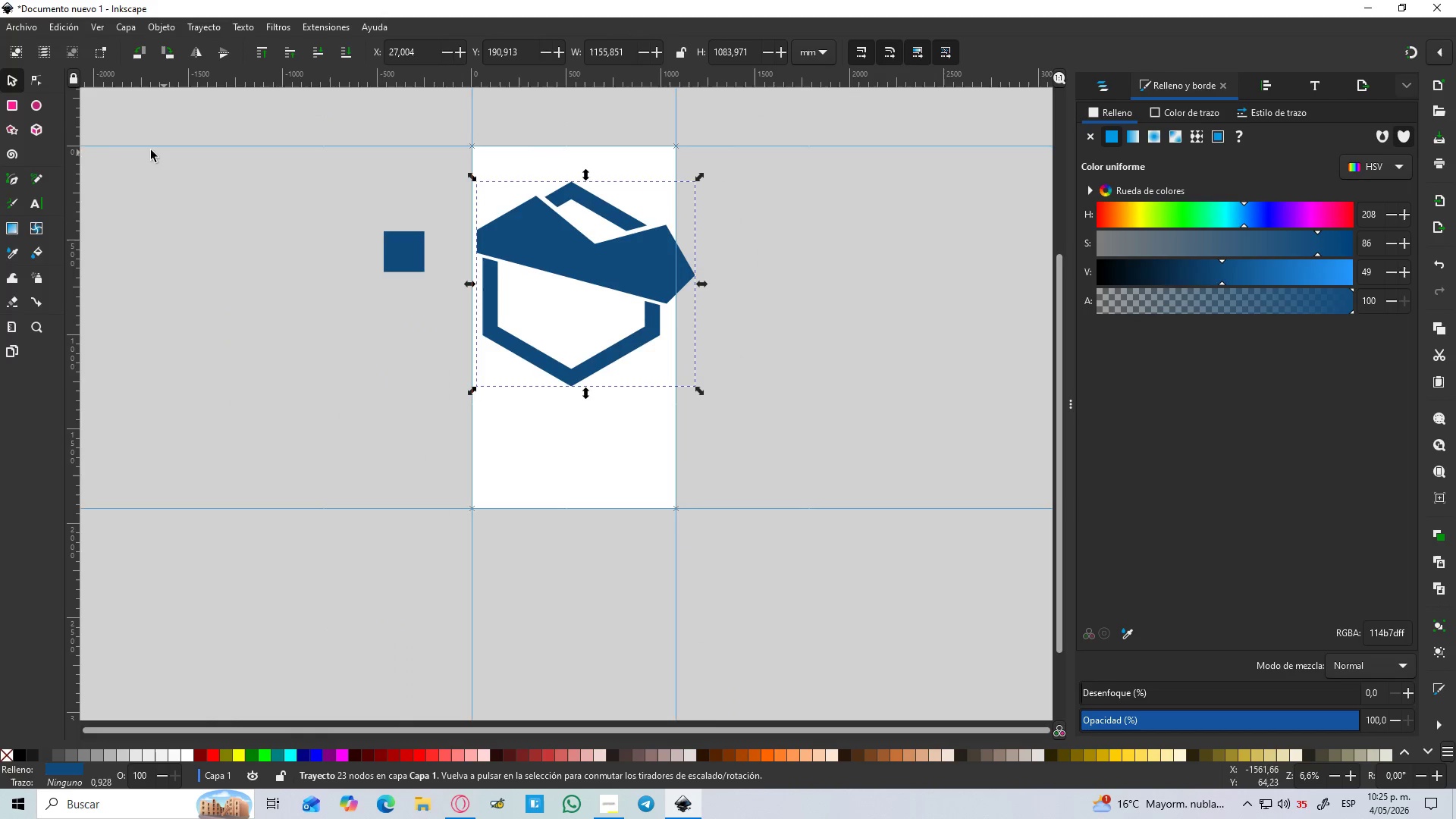 
left_click([14, 107])
 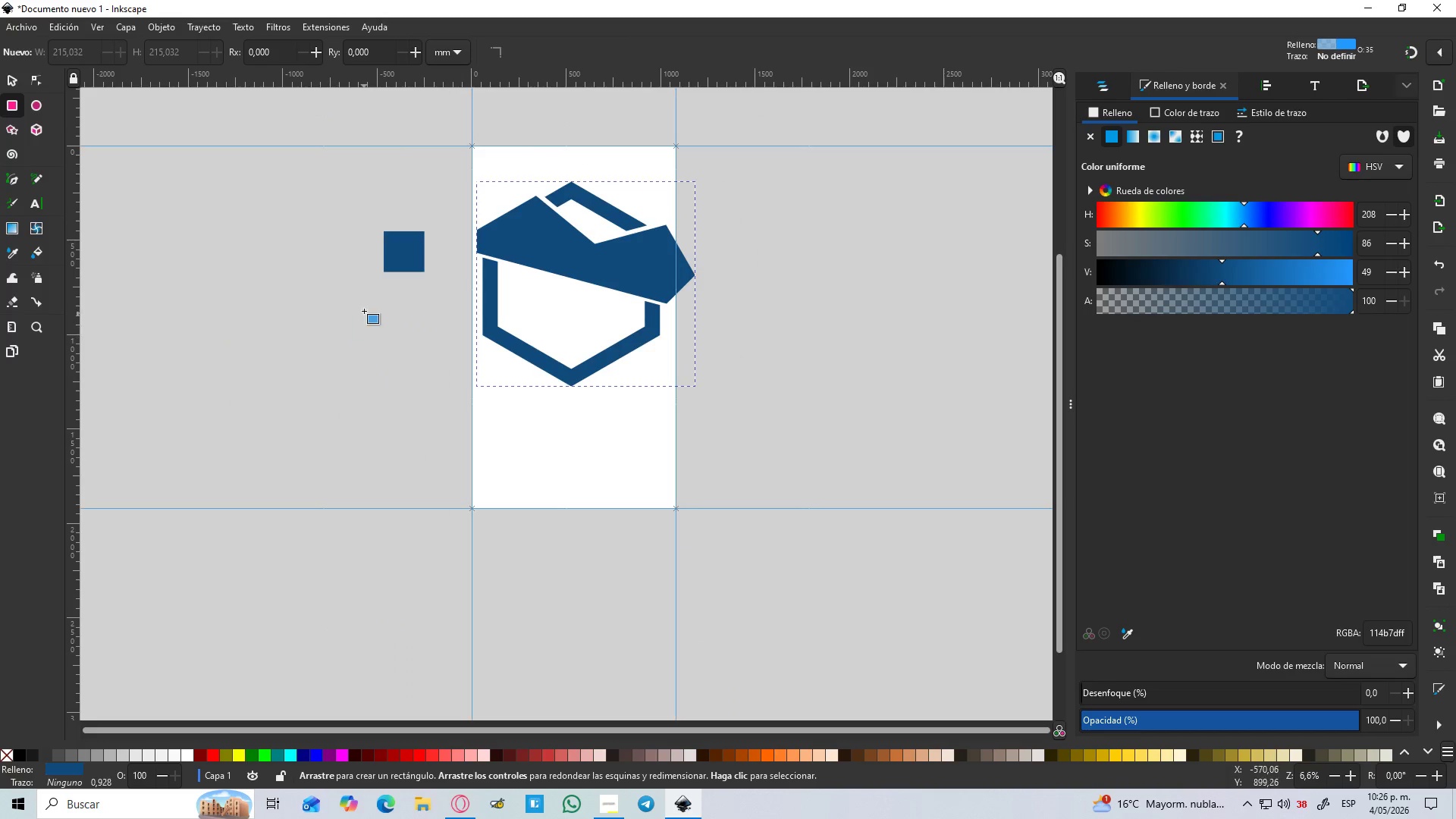 
hold_key(key=ControlLeft, duration=1.51)
left_click_drag(start_coordinate=[379, 290], to_coordinate=[432, 337])
 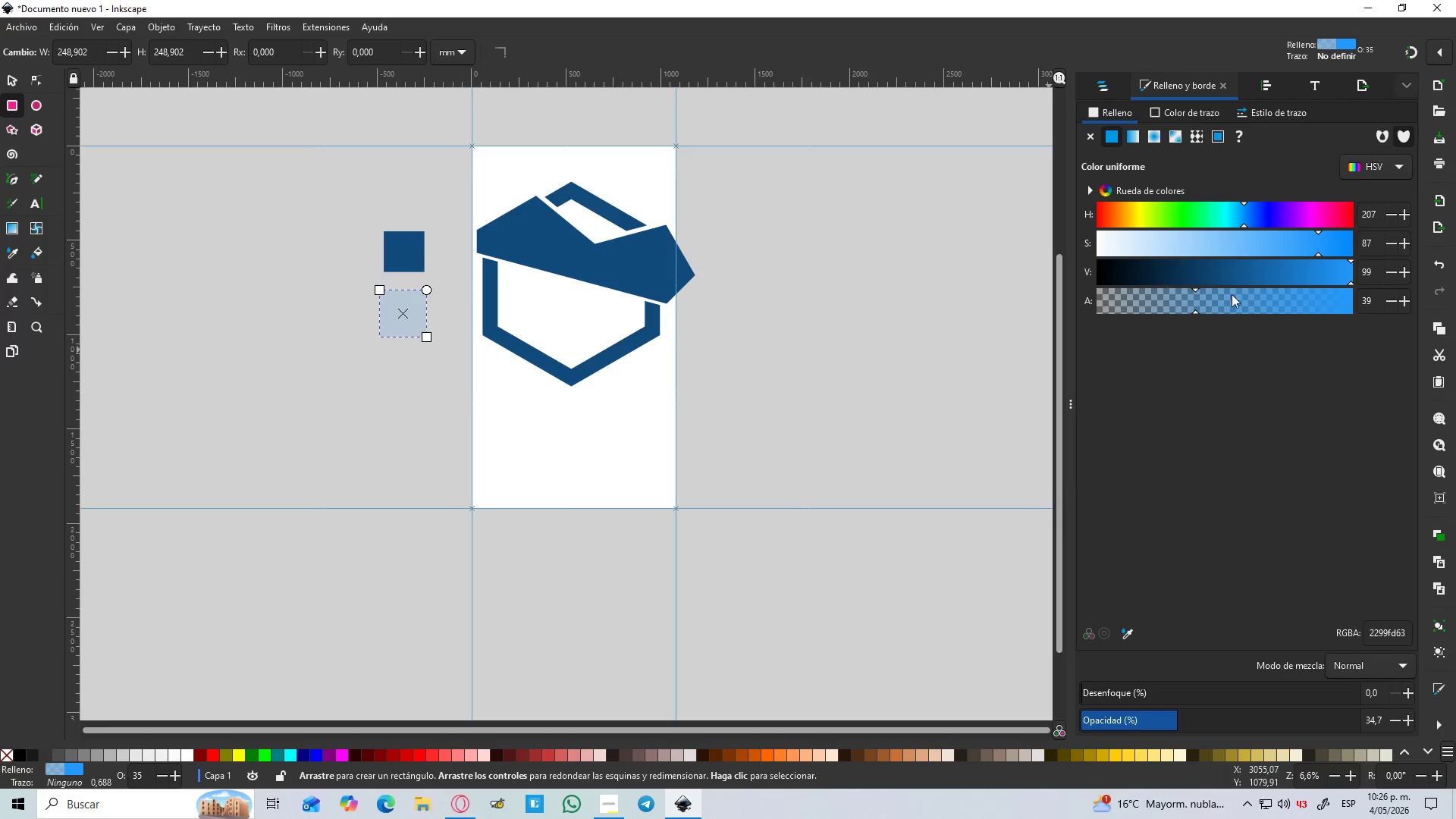 
hold_key(key=ControlLeft, duration=0.39)
 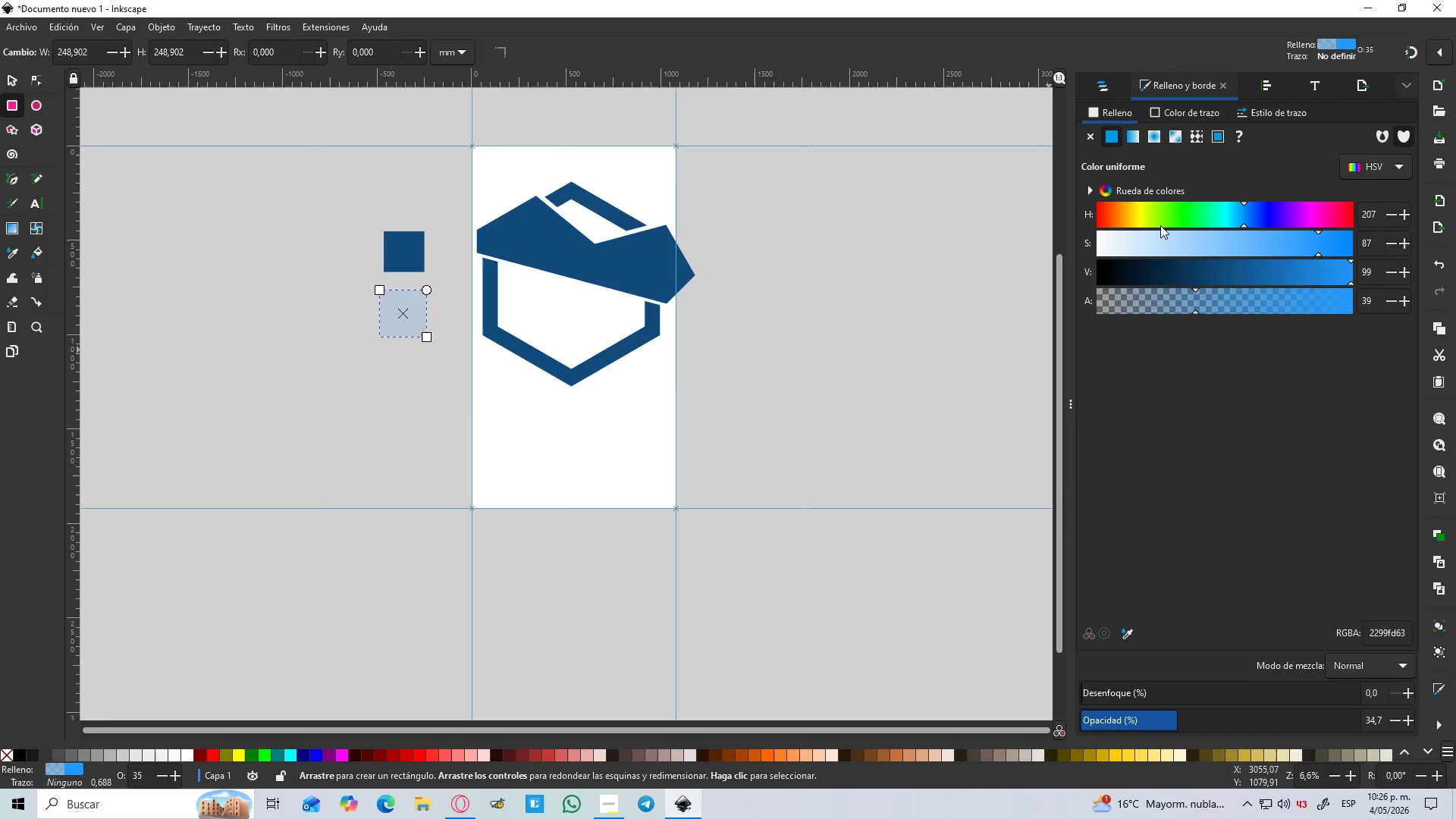 
left_click_drag(start_coordinate=[1159, 225], to_coordinate=[1042, 237])
 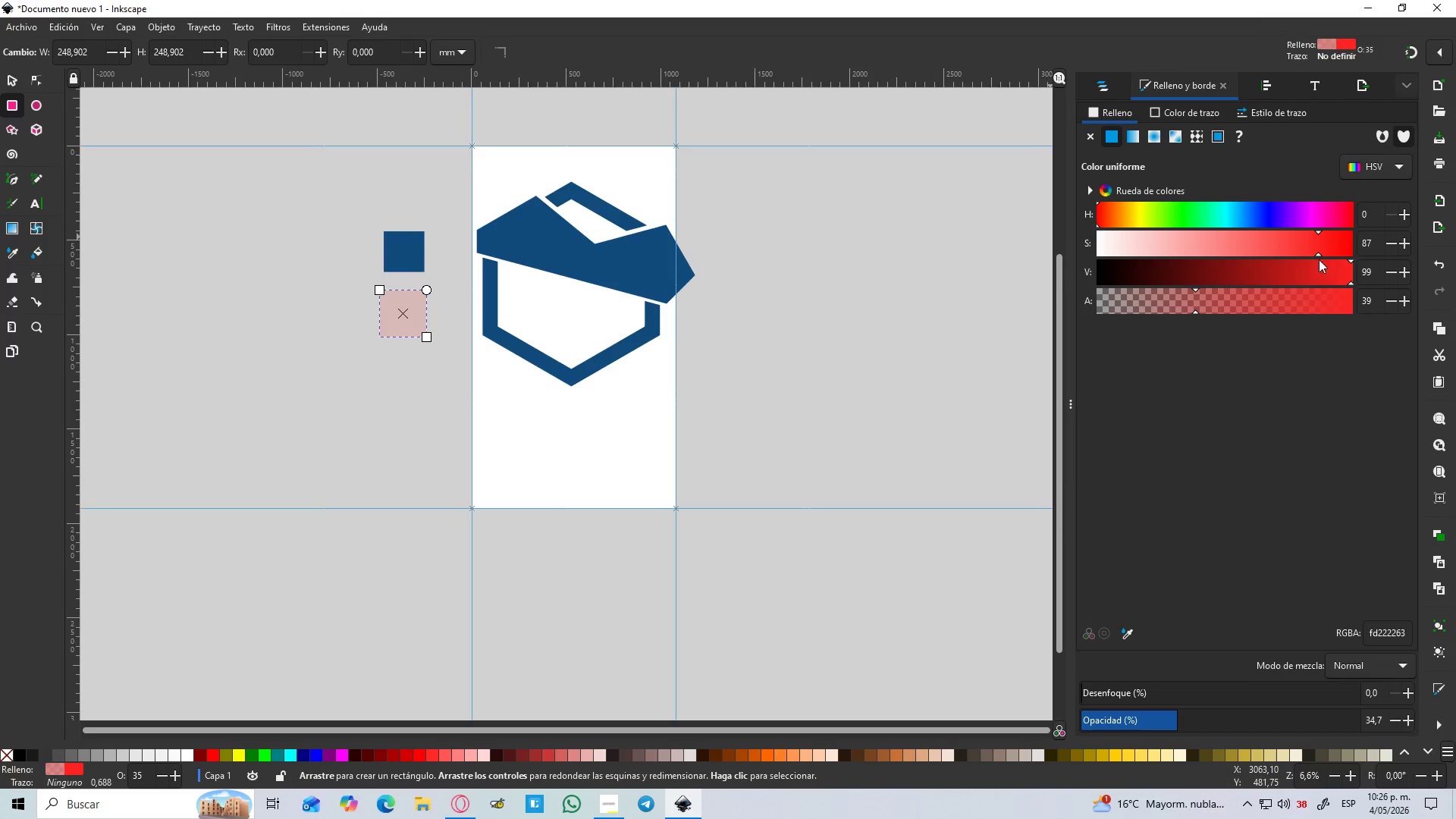 
left_click_drag(start_coordinate=[1268, 248], to_coordinate=[1079, 259])
 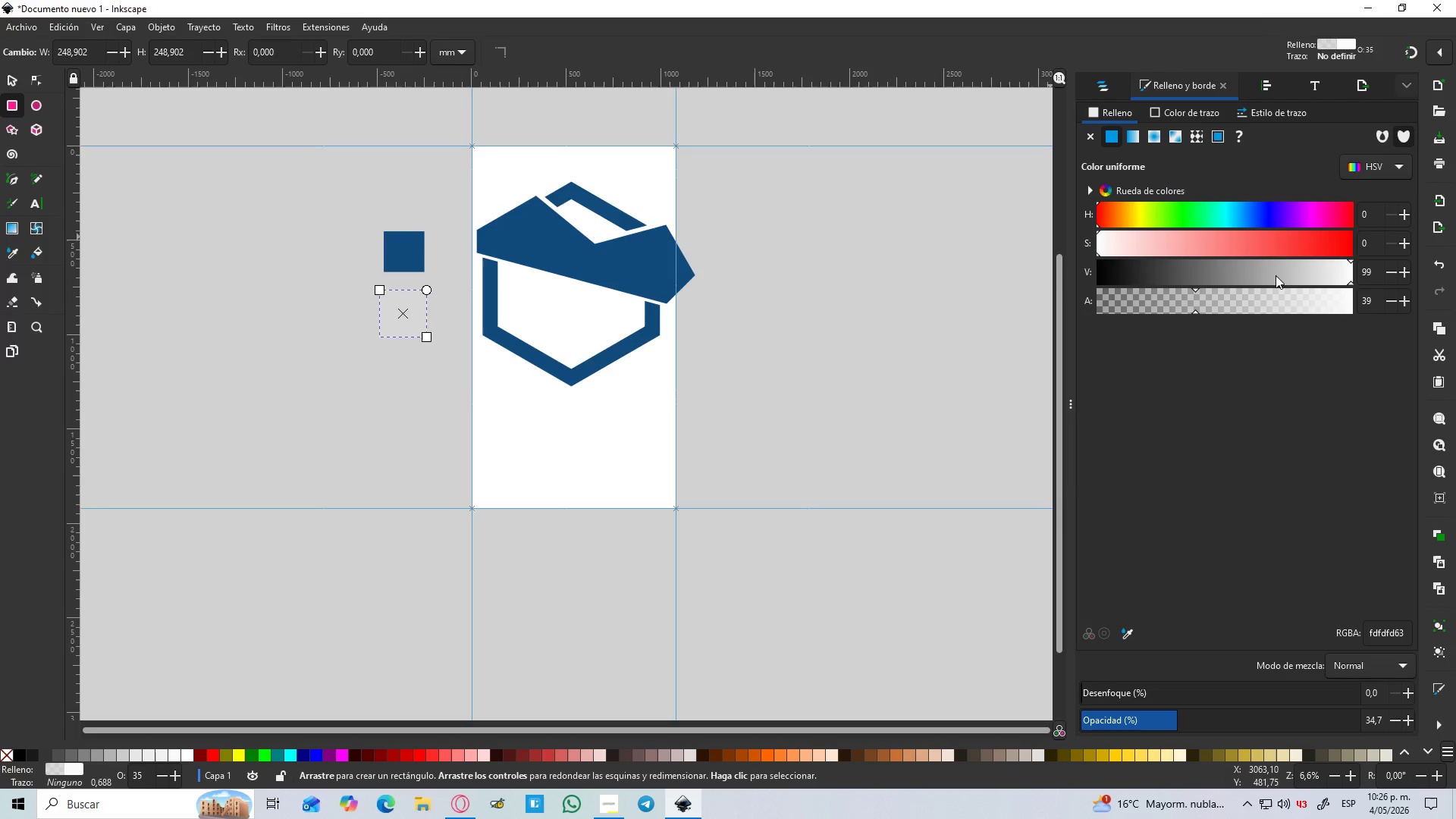 
left_click_drag(start_coordinate=[1293, 274], to_coordinate=[1364, 287])
 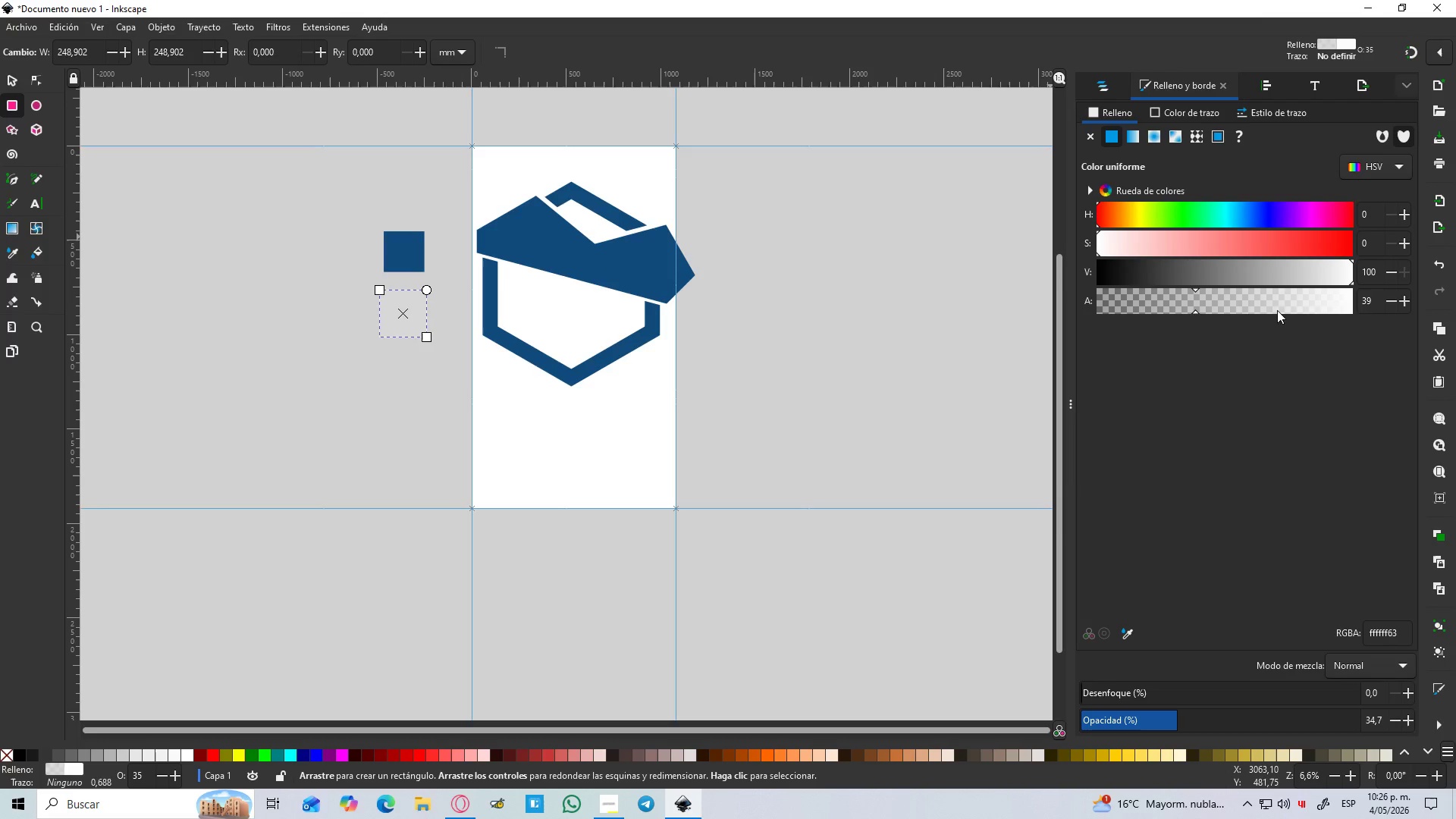 
left_click_drag(start_coordinate=[1279, 310], to_coordinate=[1376, 310])
 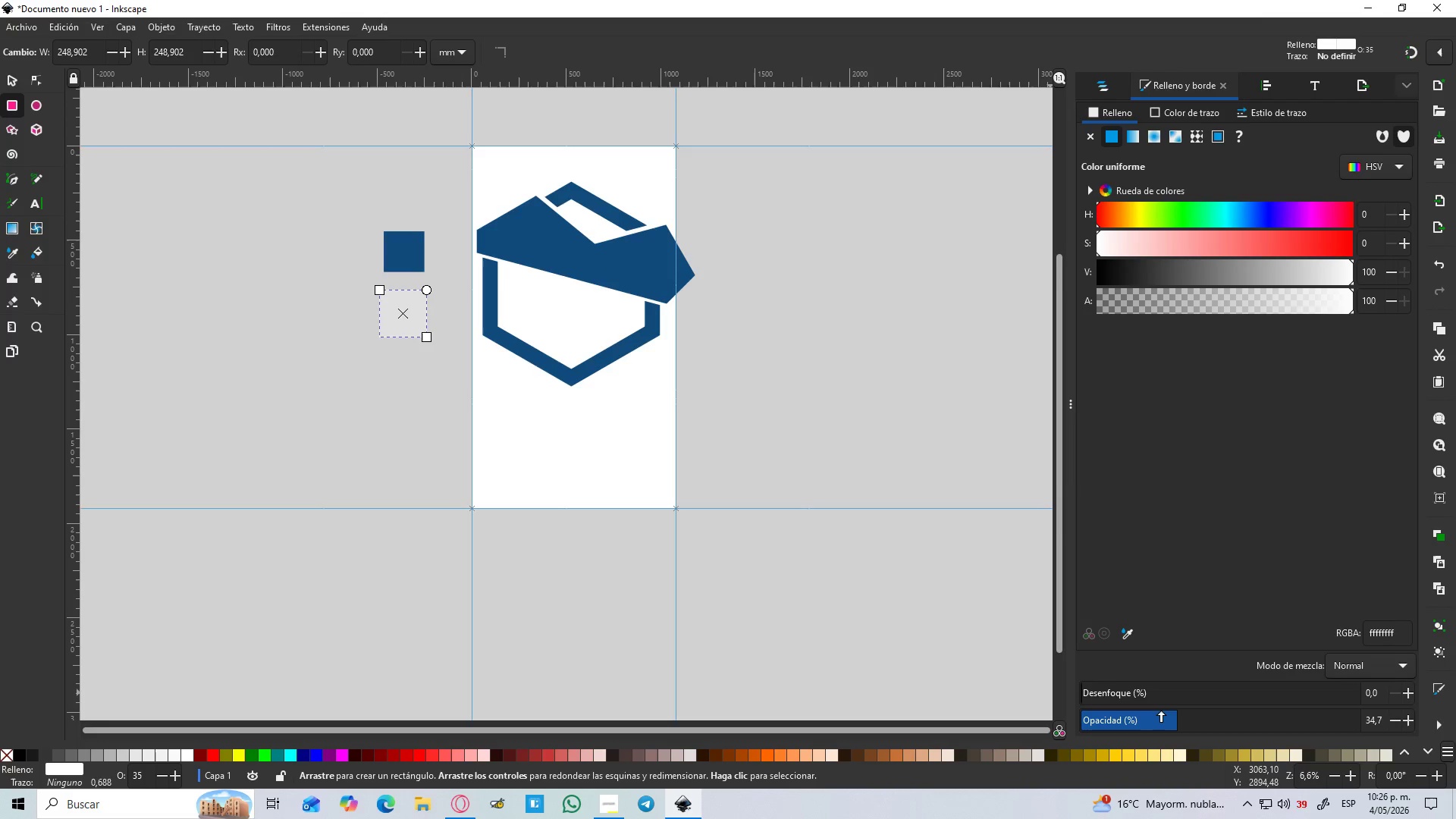 
left_click_drag(start_coordinate=[1173, 720], to_coordinate=[1425, 720])
 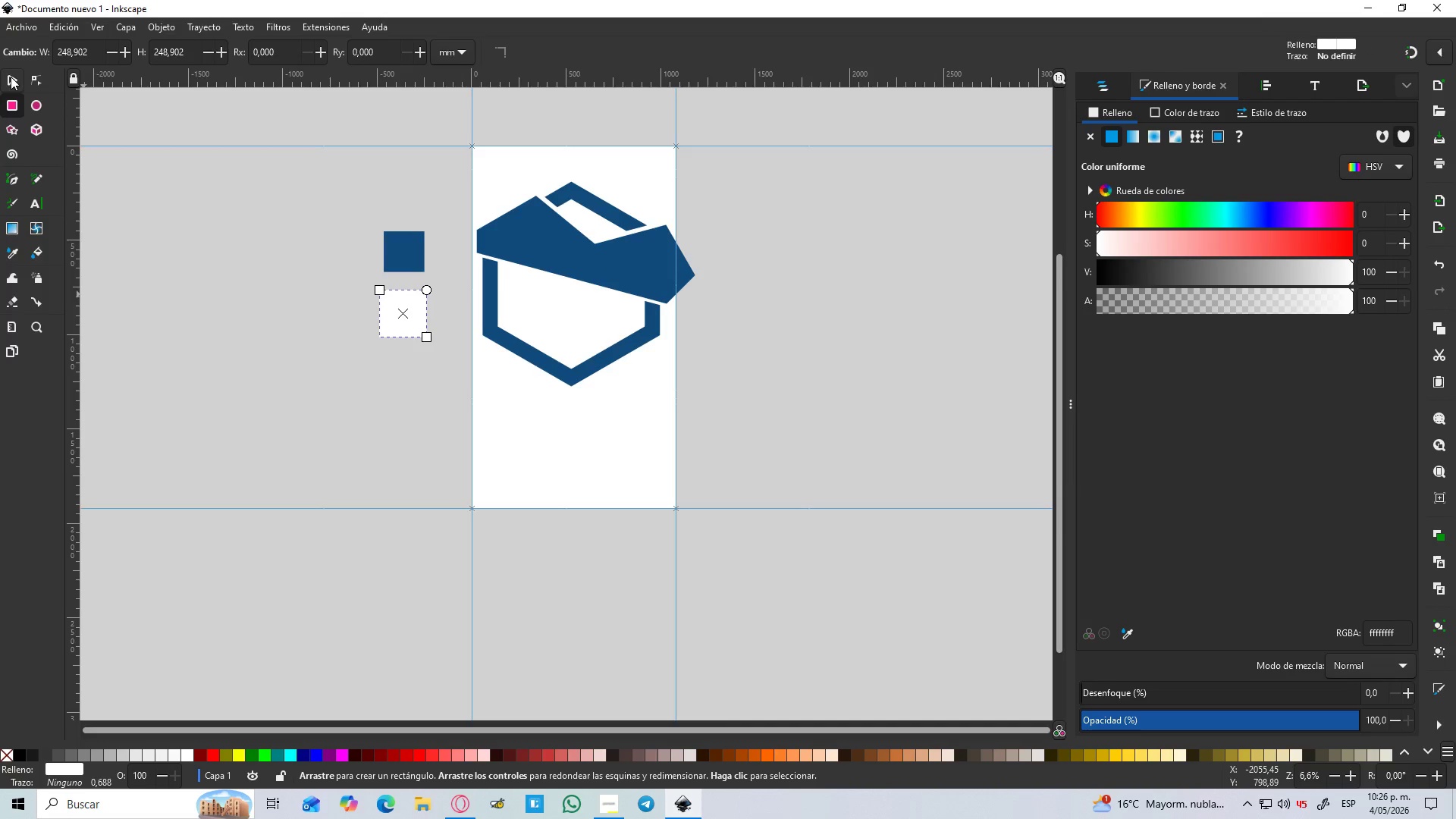 
left_click([17, 77])
 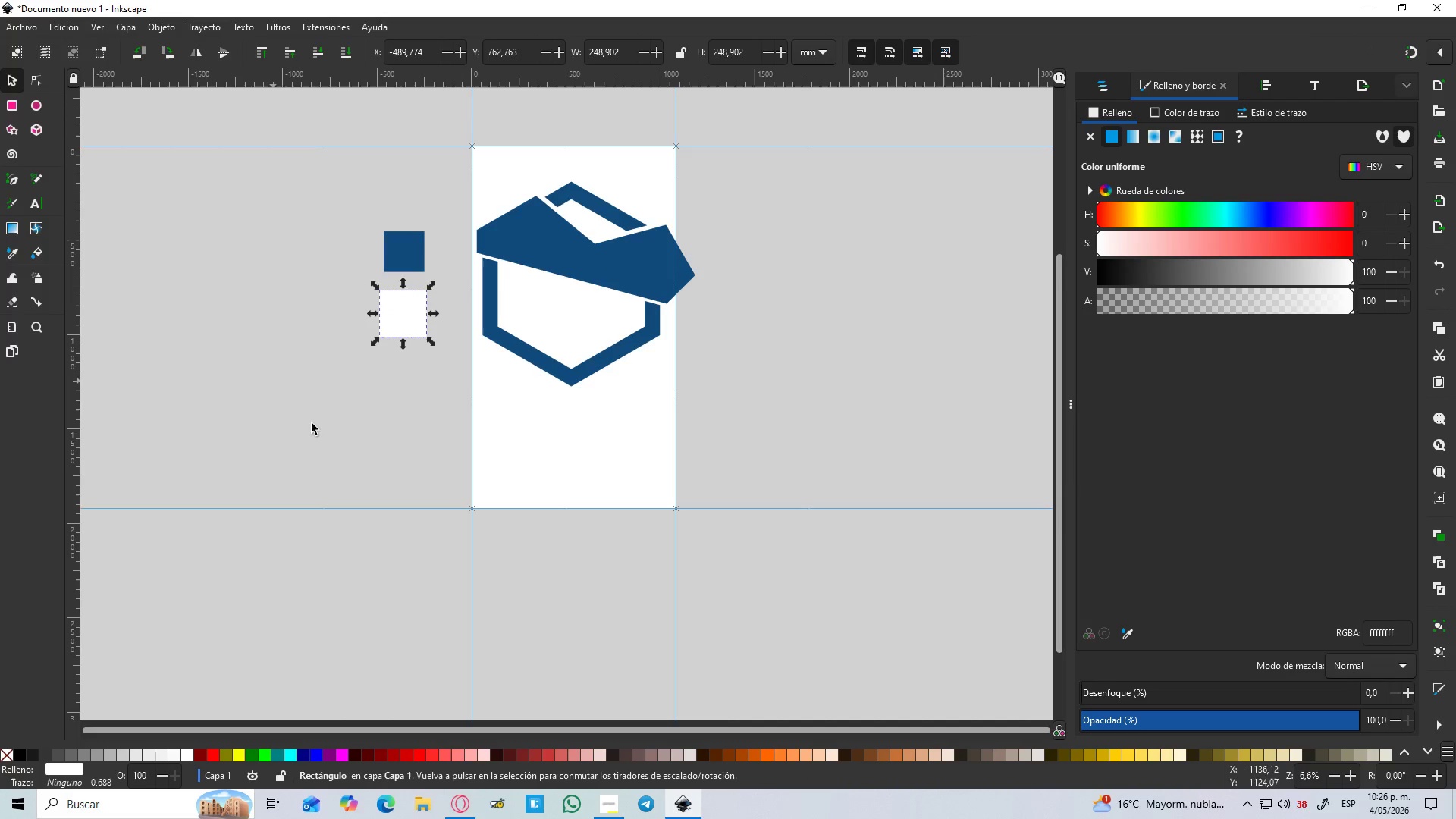 
left_click_drag(start_coordinate=[328, 442], to_coordinate=[334, 442])
 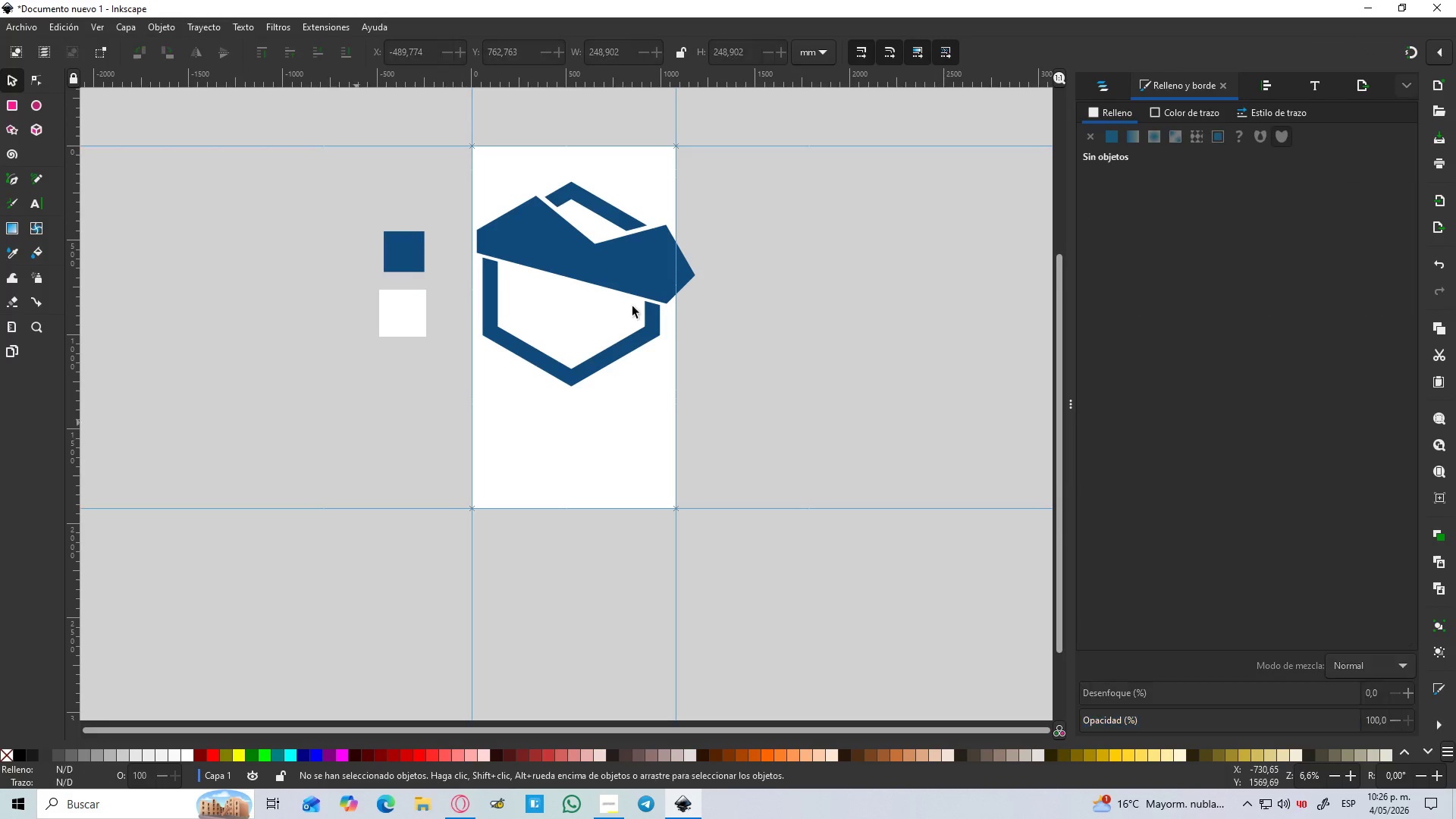 
hold_key(key=ControlLeft, duration=1.5)
scroll: coordinate [543, 199], scroll_direction: up, amount: 2.0
 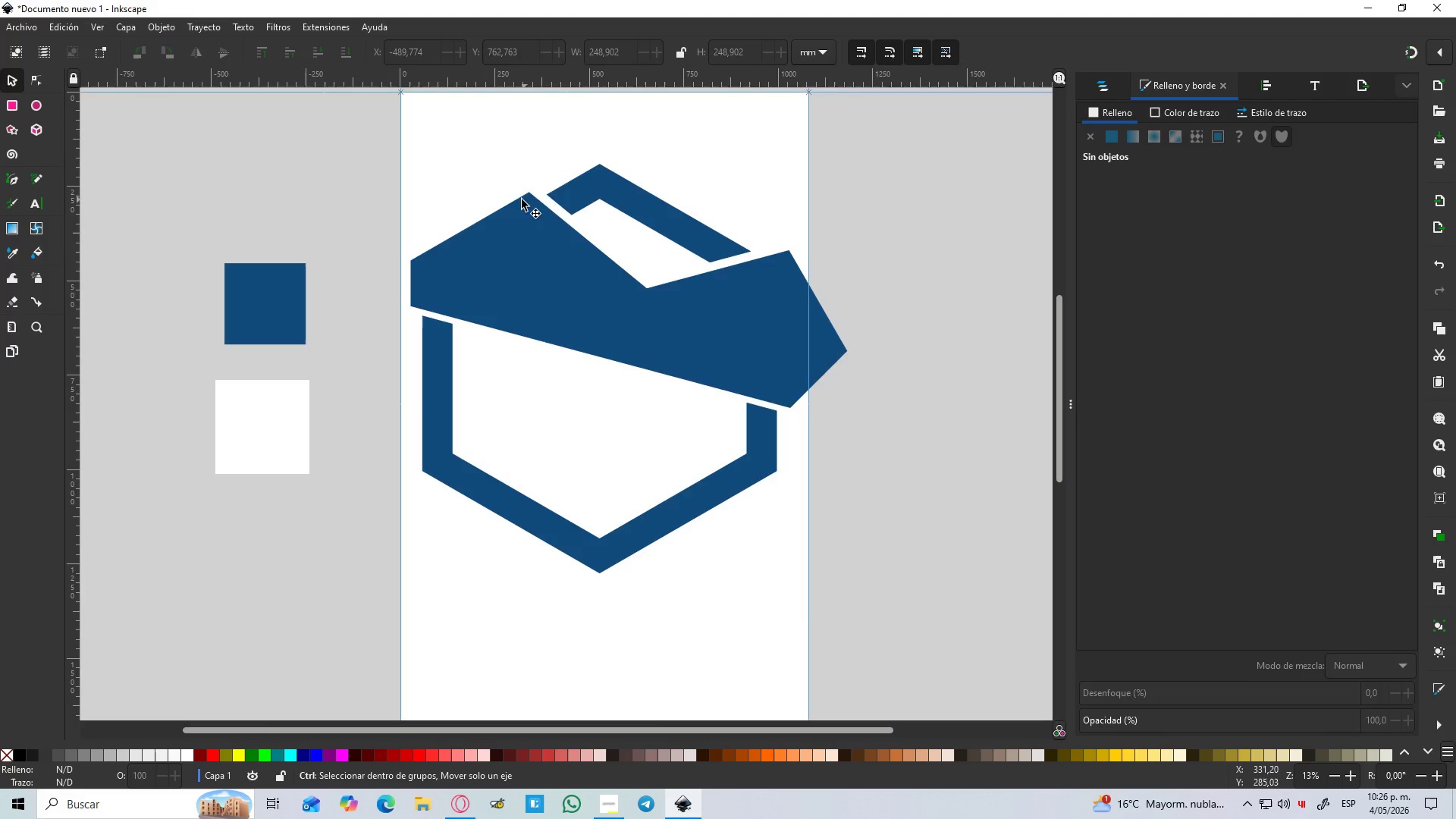 
hold_key(key=ControlLeft, duration=1.31)
 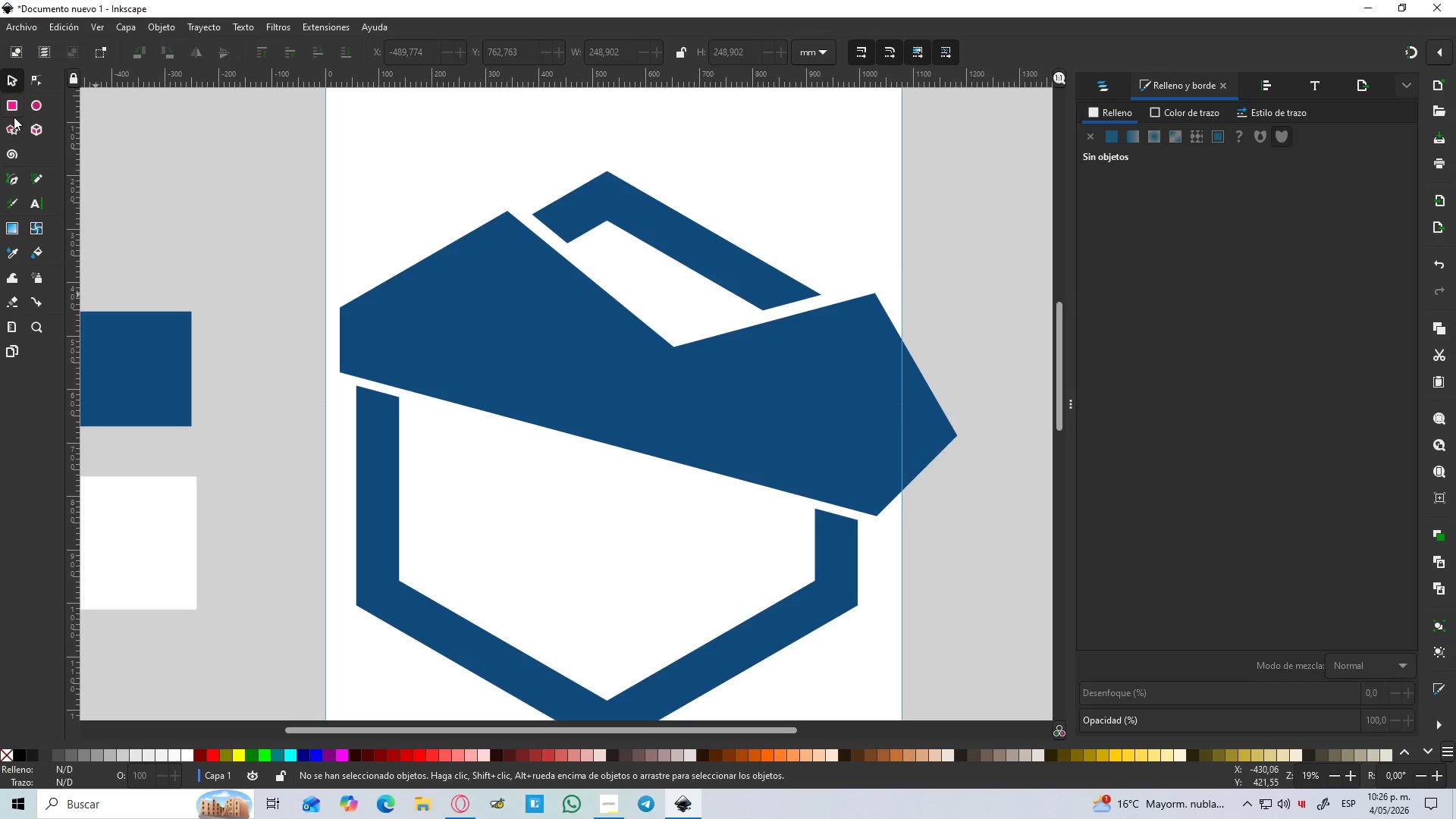 
scroll: coordinate [508, 204], scroll_direction: up, amount: 2.0
 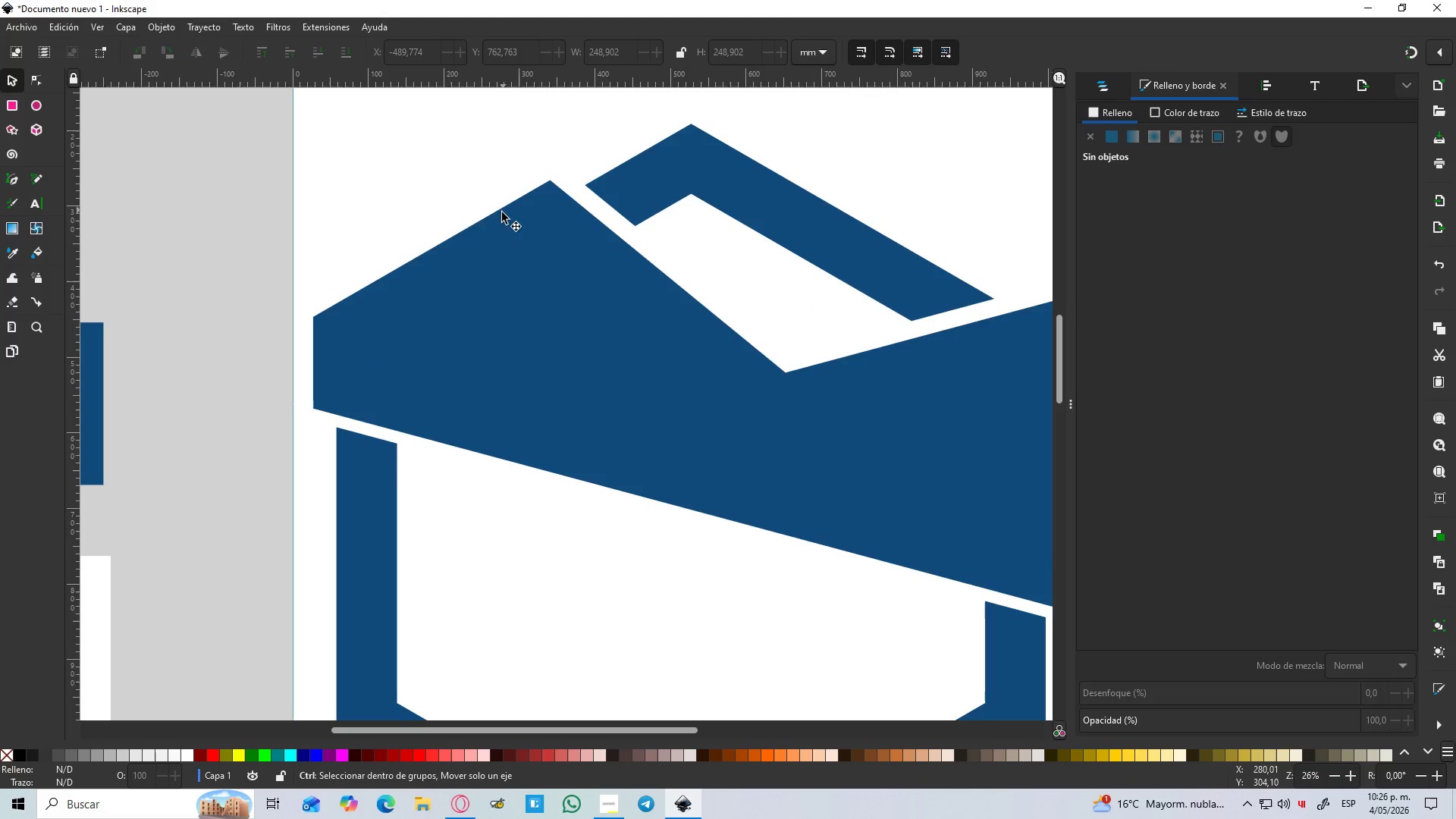 
scroll: coordinate [454, 268], scroll_direction: down, amount: 2.0
 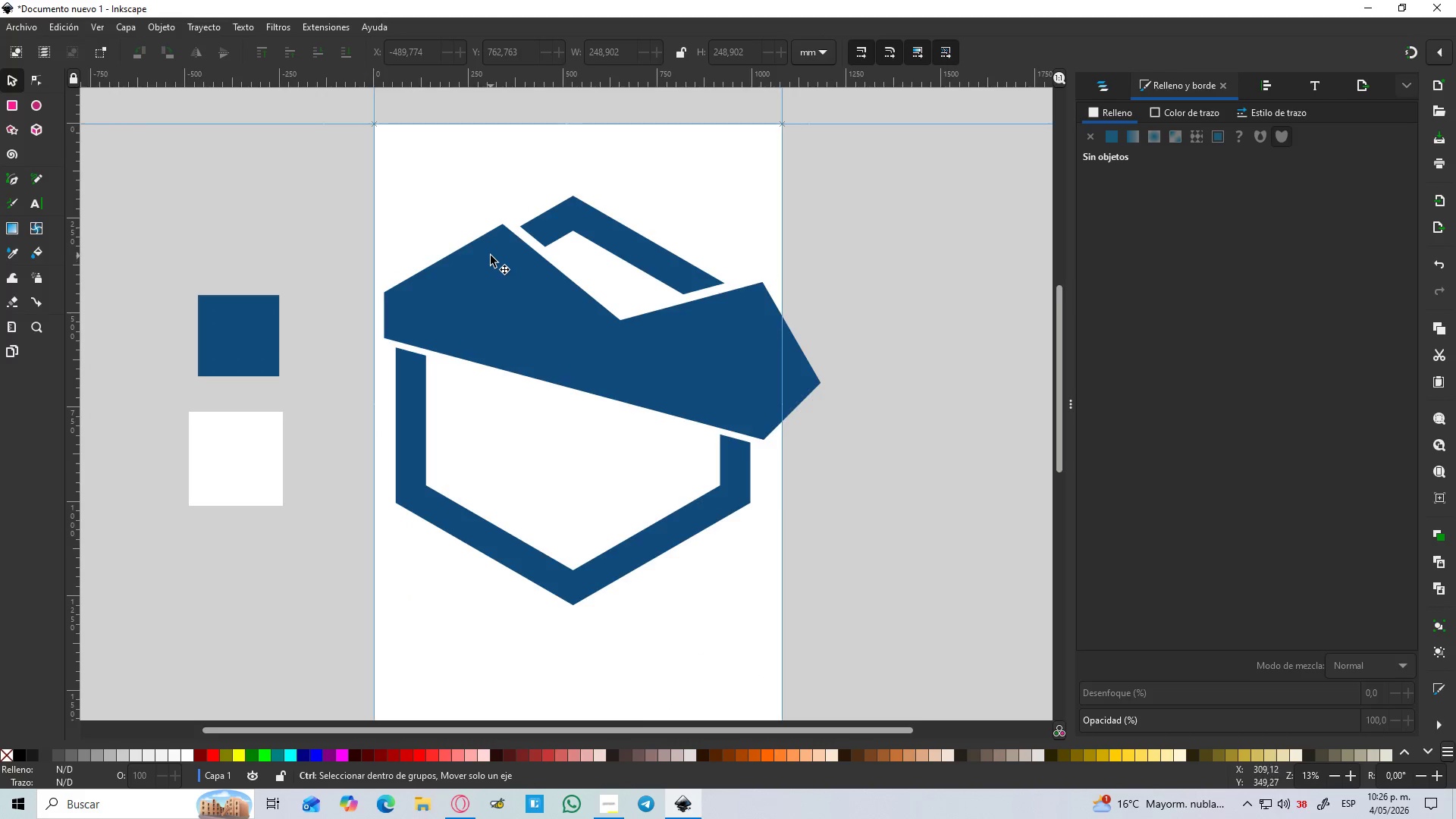 
scroll: coordinate [491, 256], scroll_direction: up, amount: 1.0
 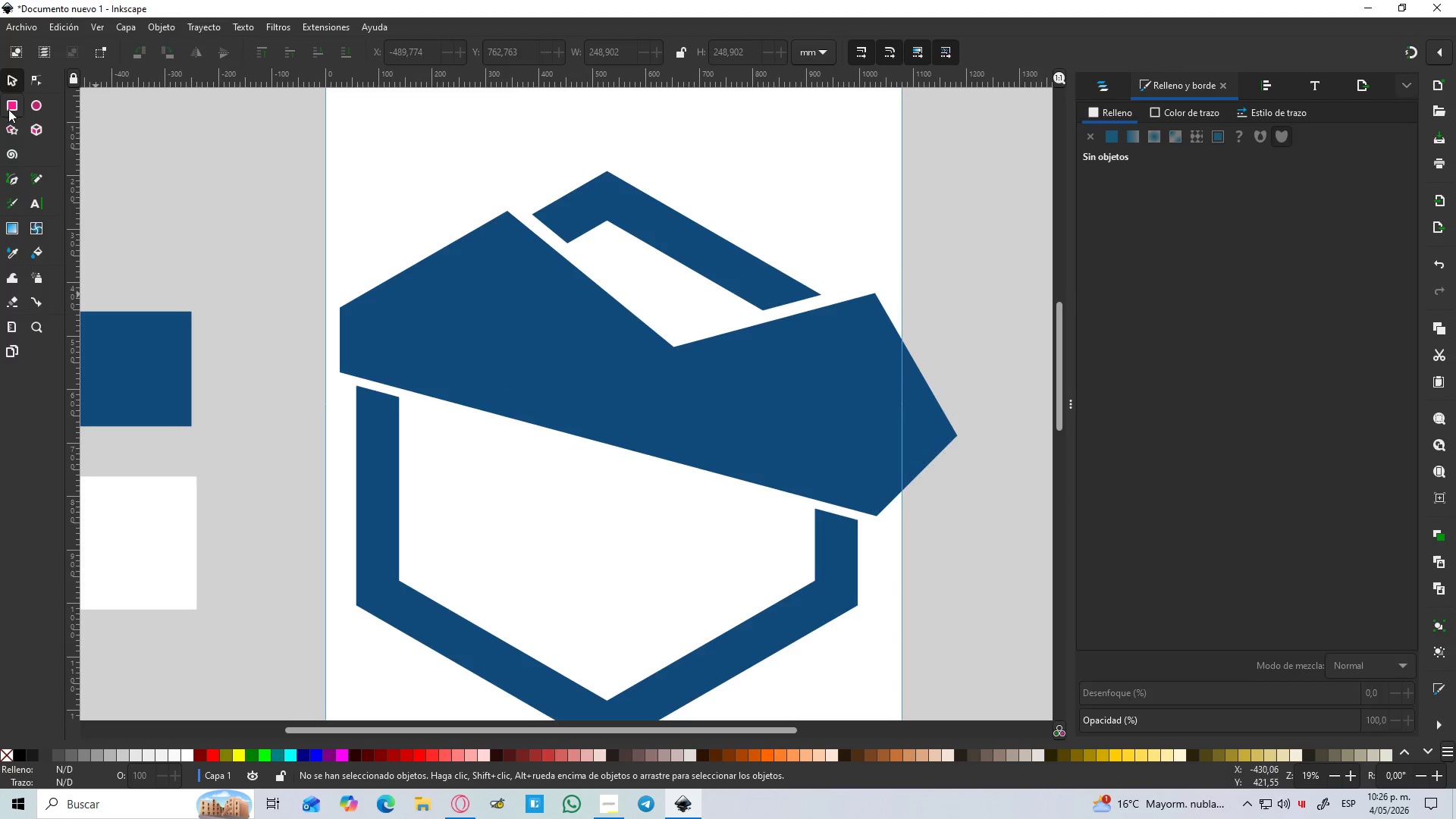 
hold_key(key=ControlLeft, duration=0.64)
scroll: coordinate [385, 376], scroll_direction: up, amount: 4.0
 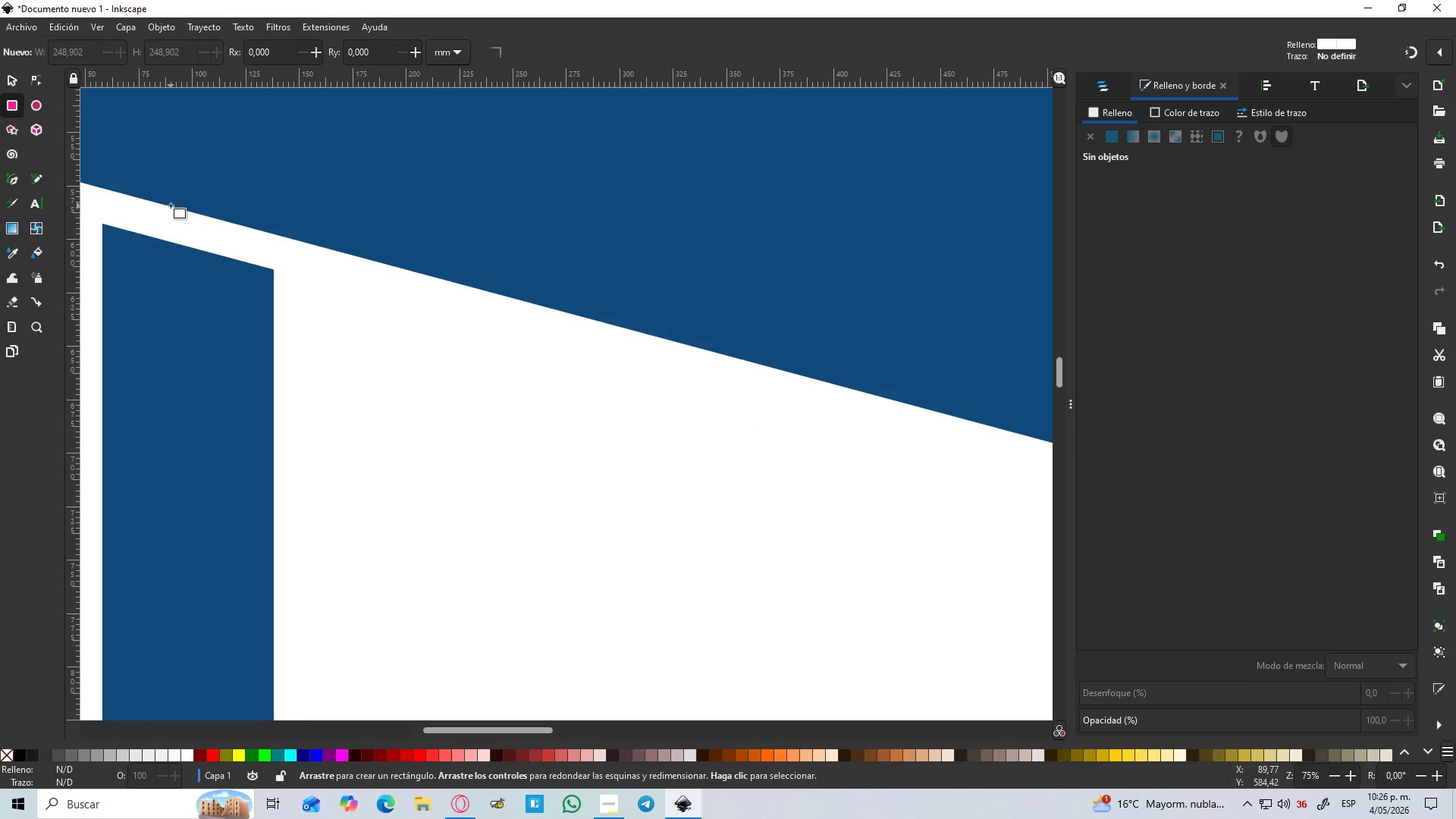 
hold_key(key=ControlLeft, duration=0.44)
scroll: coordinate [168, 211], scroll_direction: up, amount: 3.0
 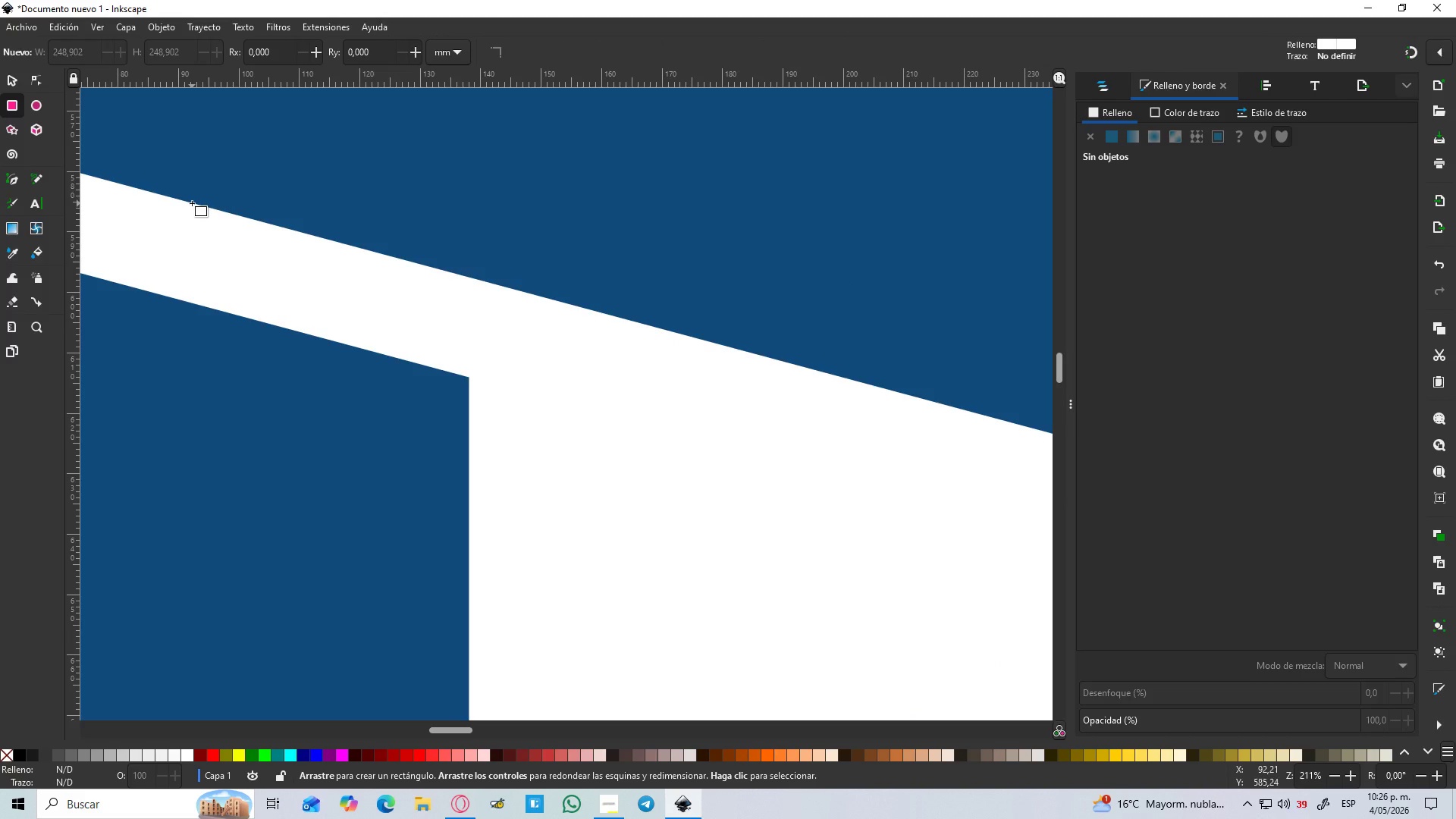 
left_click_drag(start_coordinate=[192, 203], to_coordinate=[344, 300])
 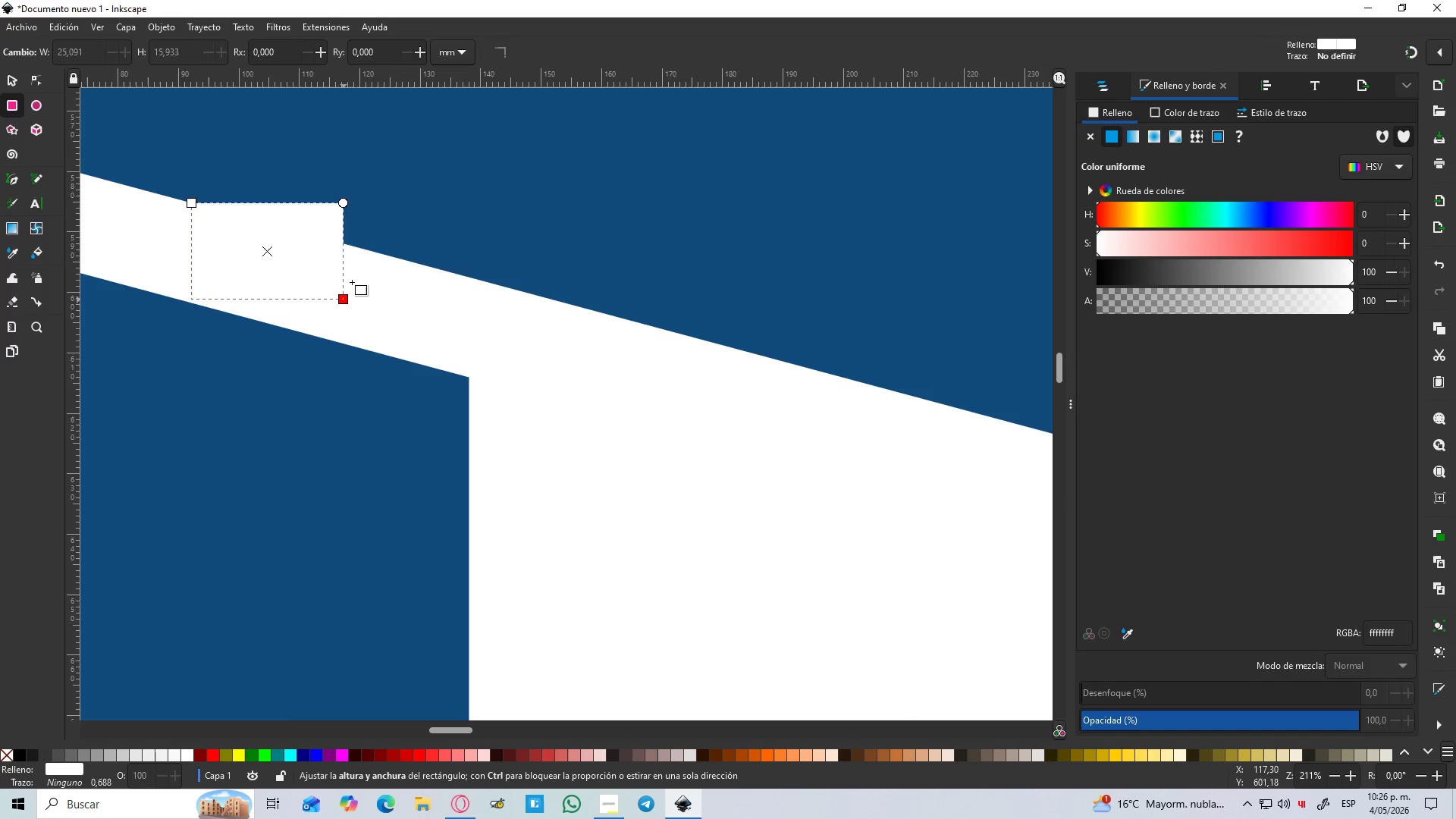 
key(D)
 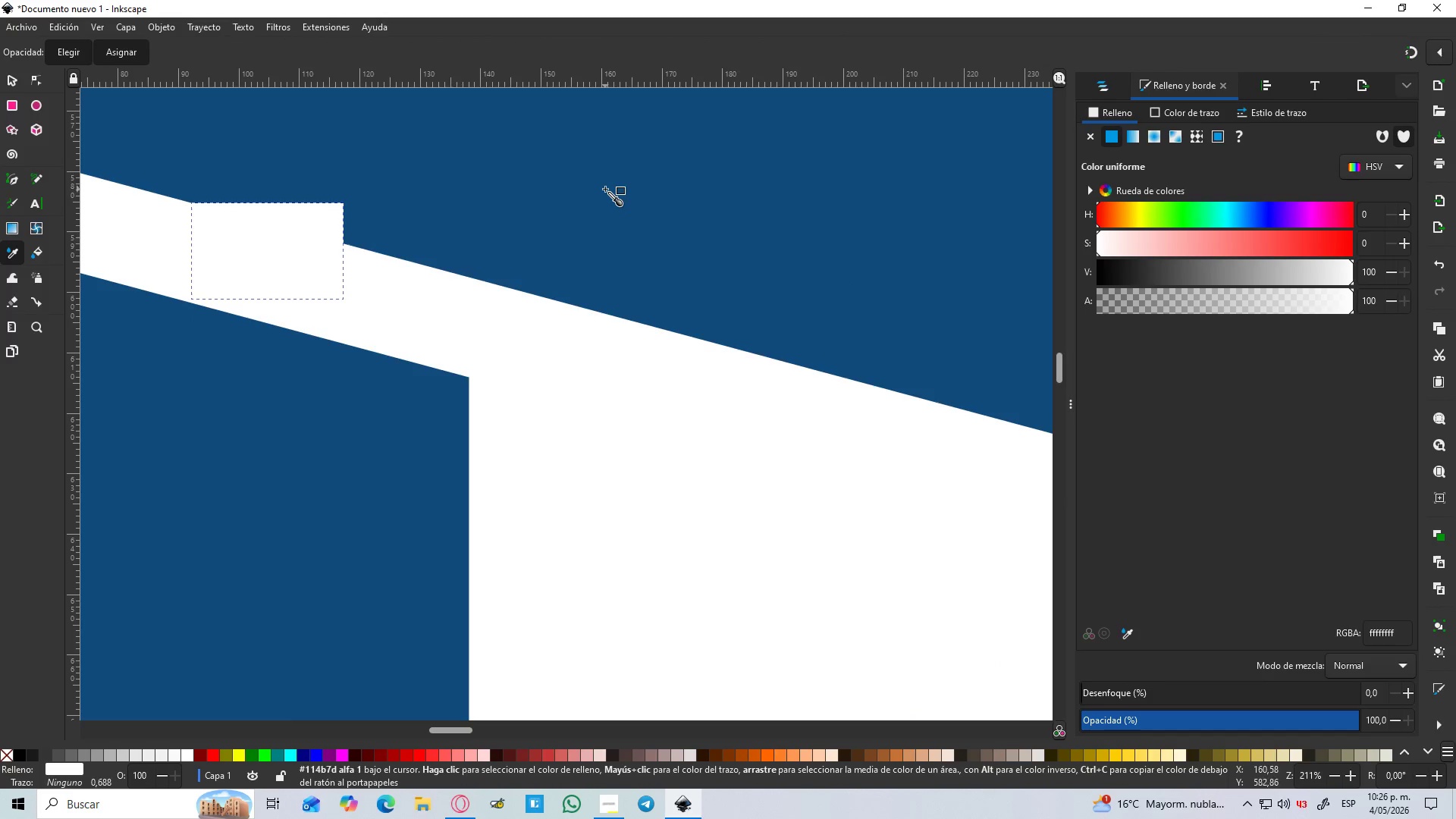 
left_click([605, 189])
 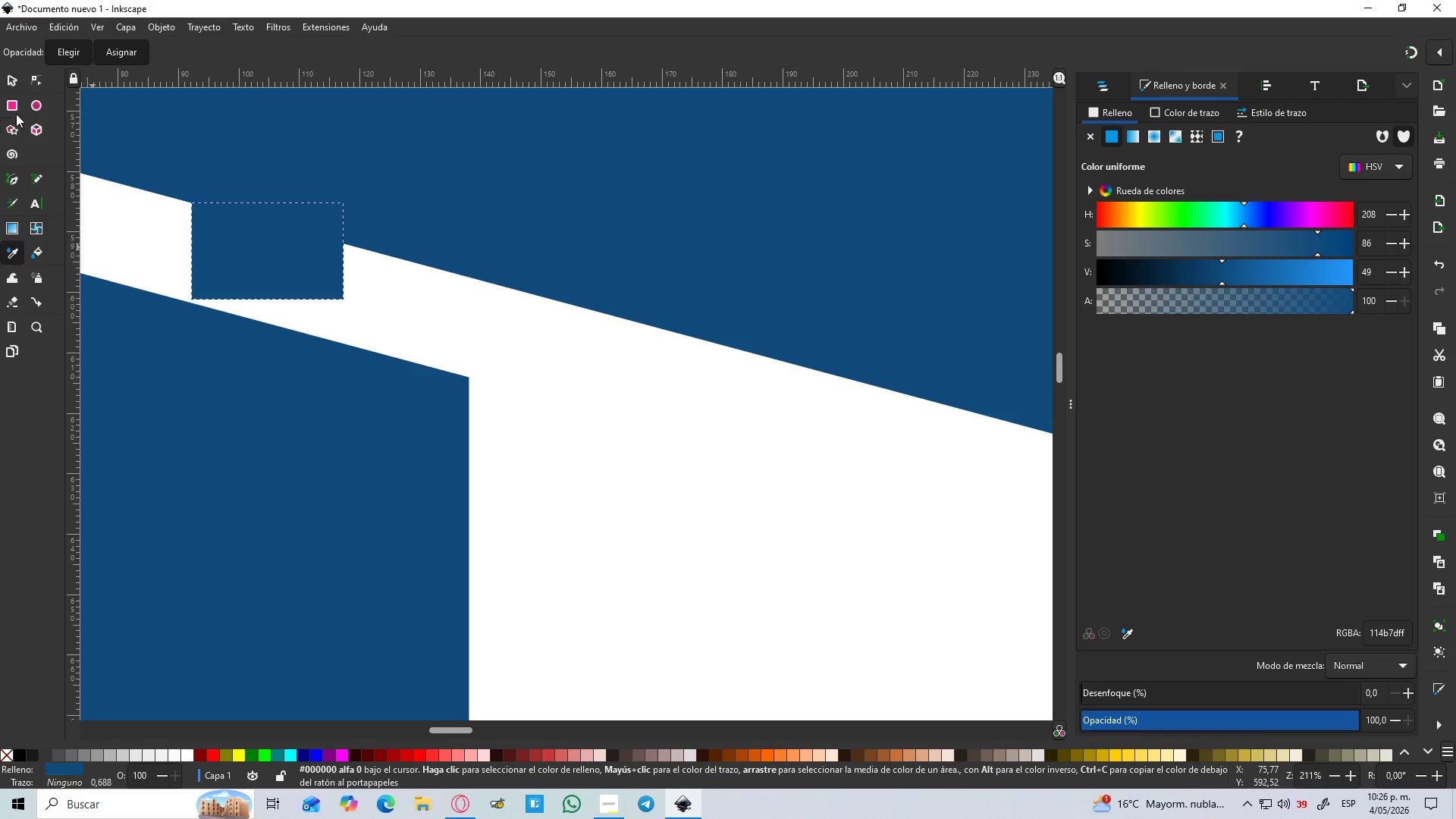 
left_click([8, 83])
 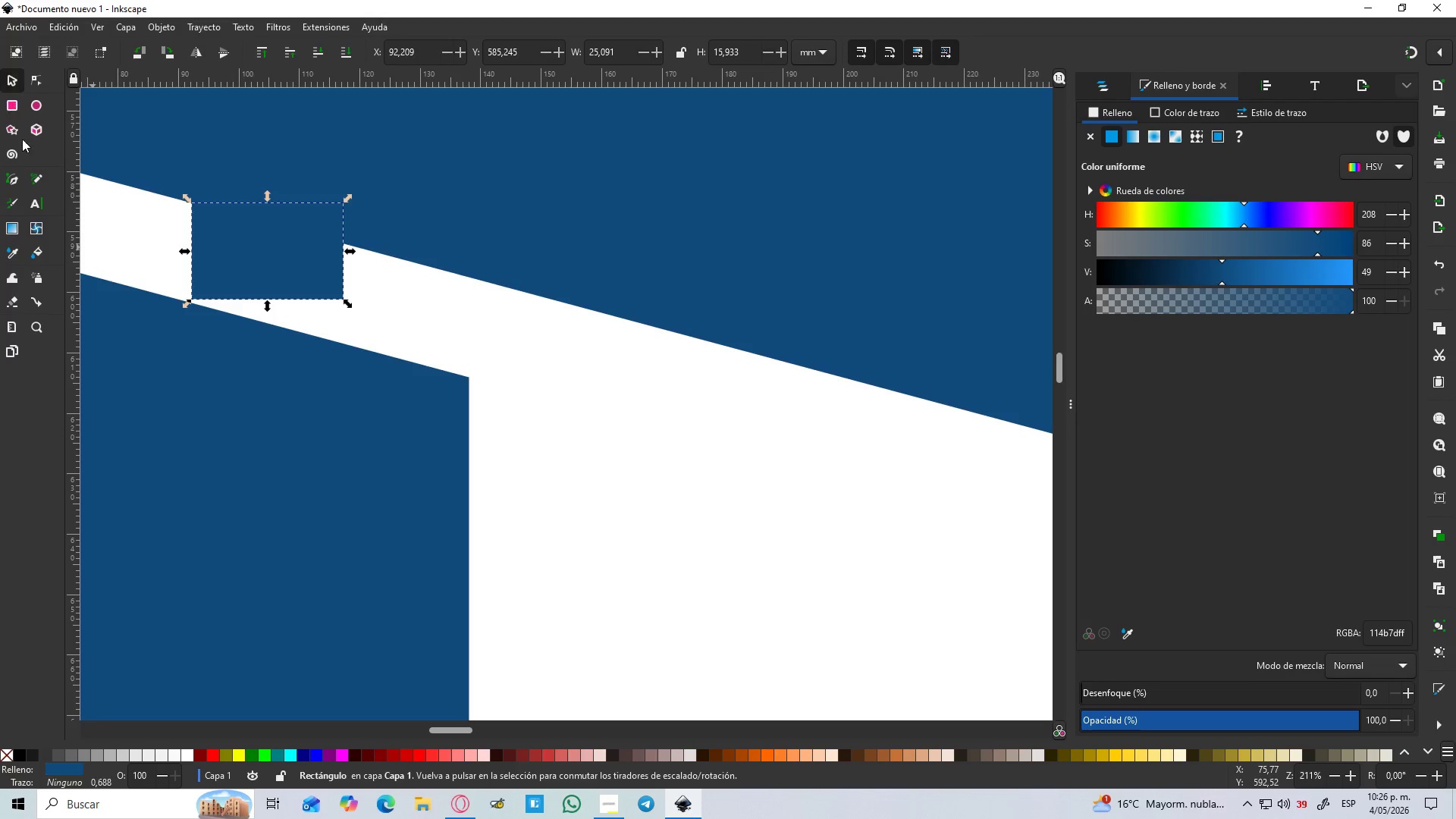 
hold_key(key=ControlLeft, duration=0.84)
scroll: coordinate [157, 275], scroll_direction: up, amount: 3.0
 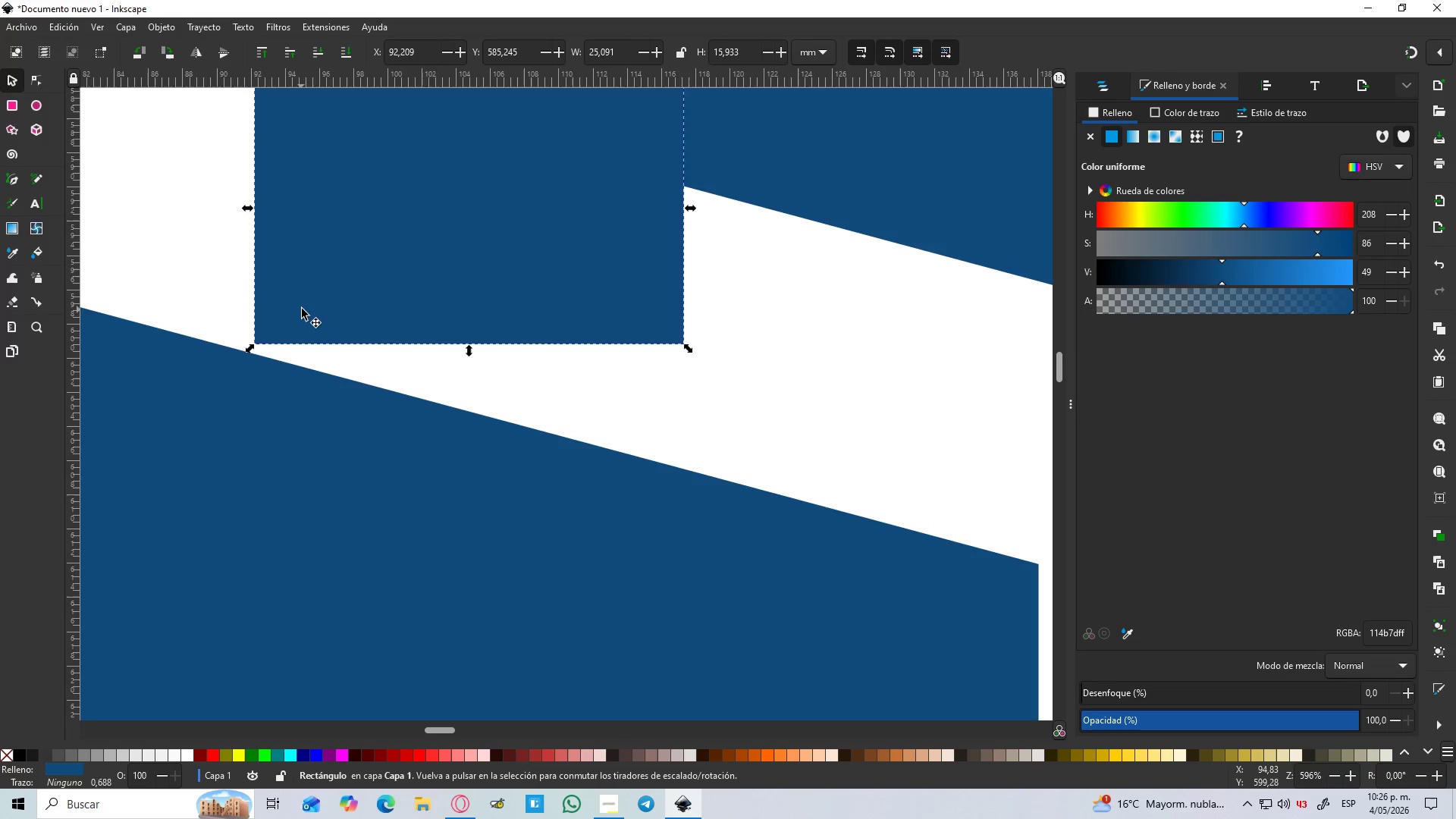 
left_click_drag(start_coordinate=[302, 309], to_coordinate=[302, 321])
 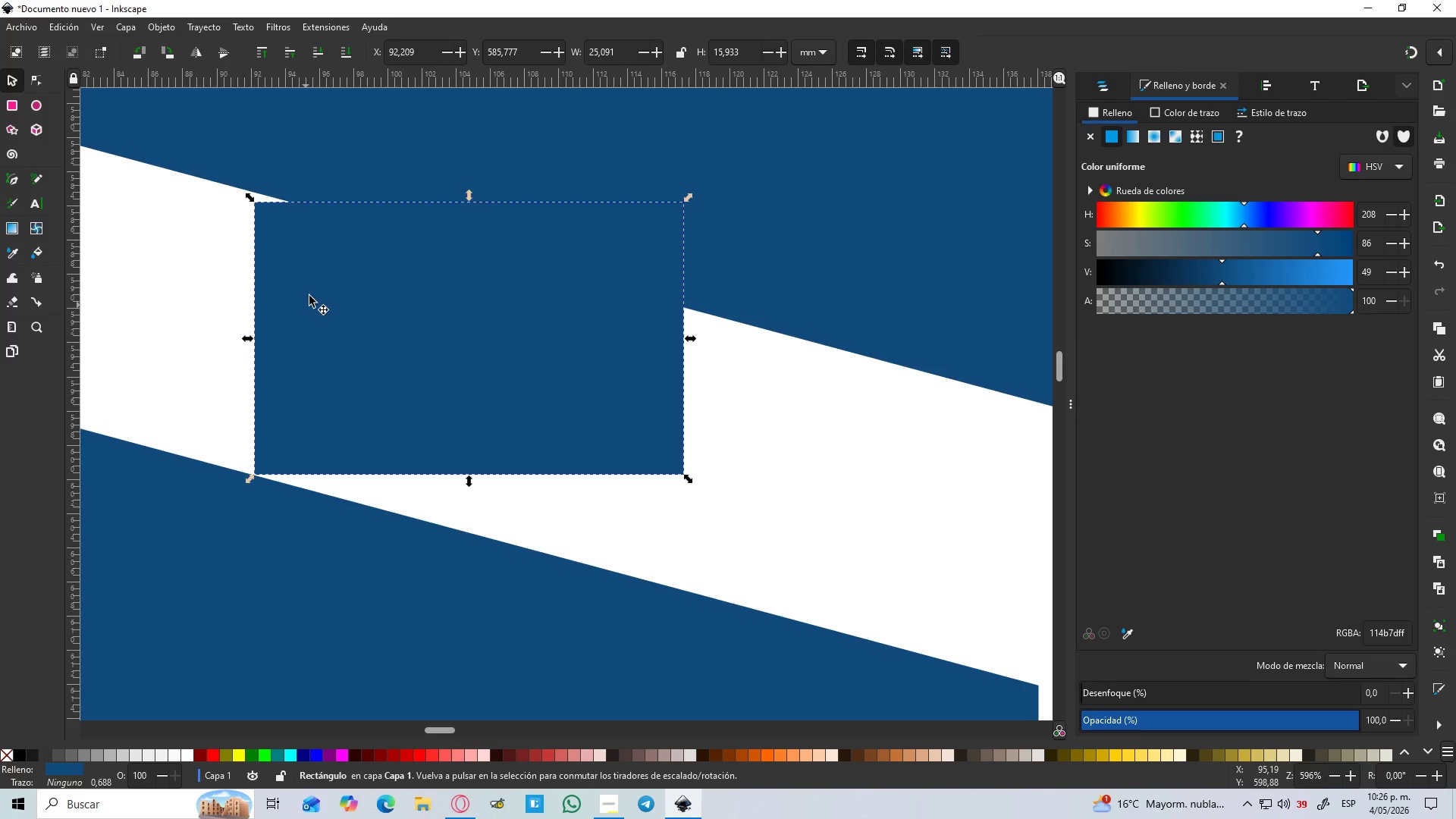 
hold_key(key=ControlLeft, duration=0.91)
 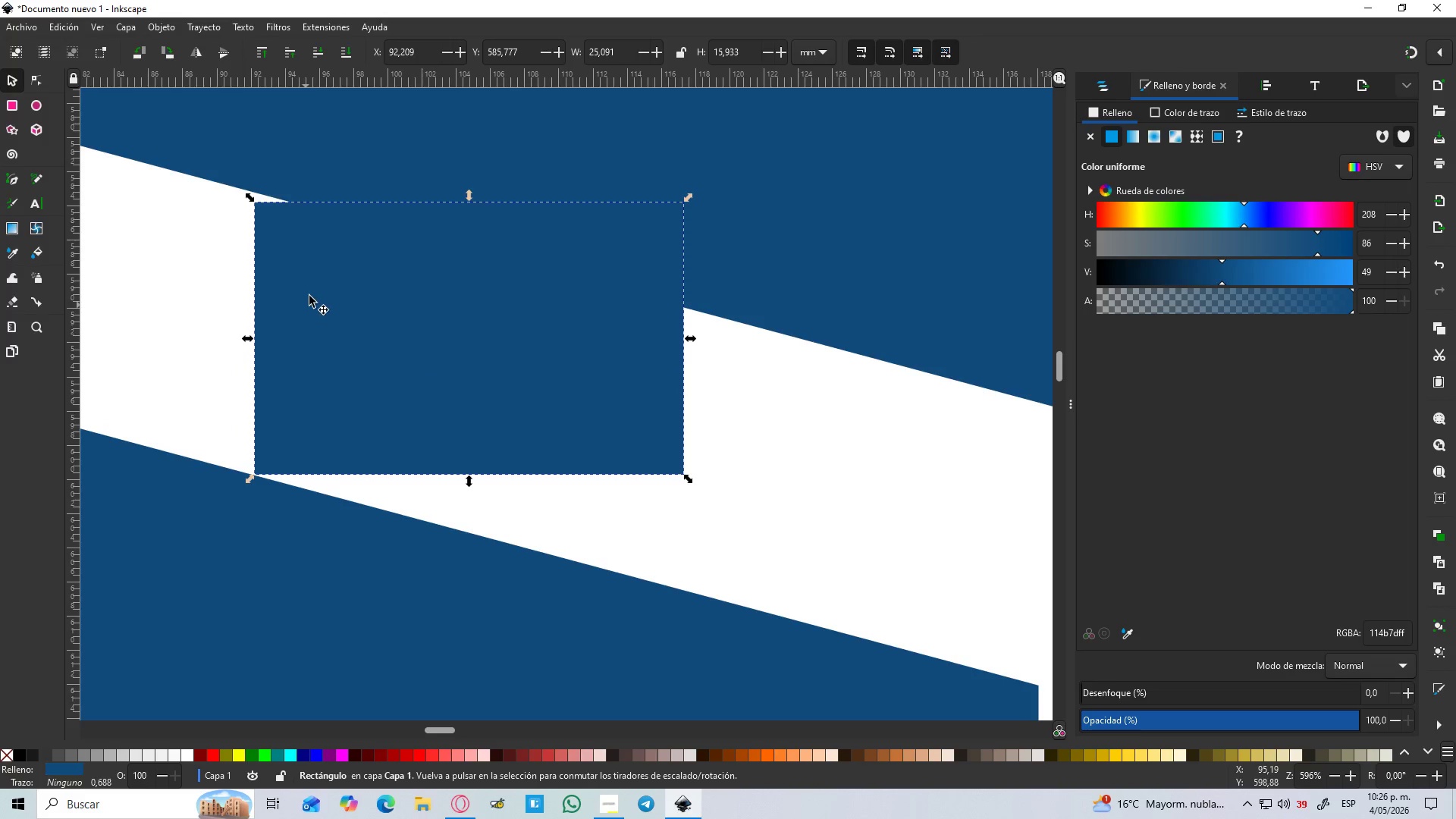 
hold_key(key=ControlLeft, duration=1.97)
scroll: coordinate [306, 305], scroll_direction: up, amount: 2.0
 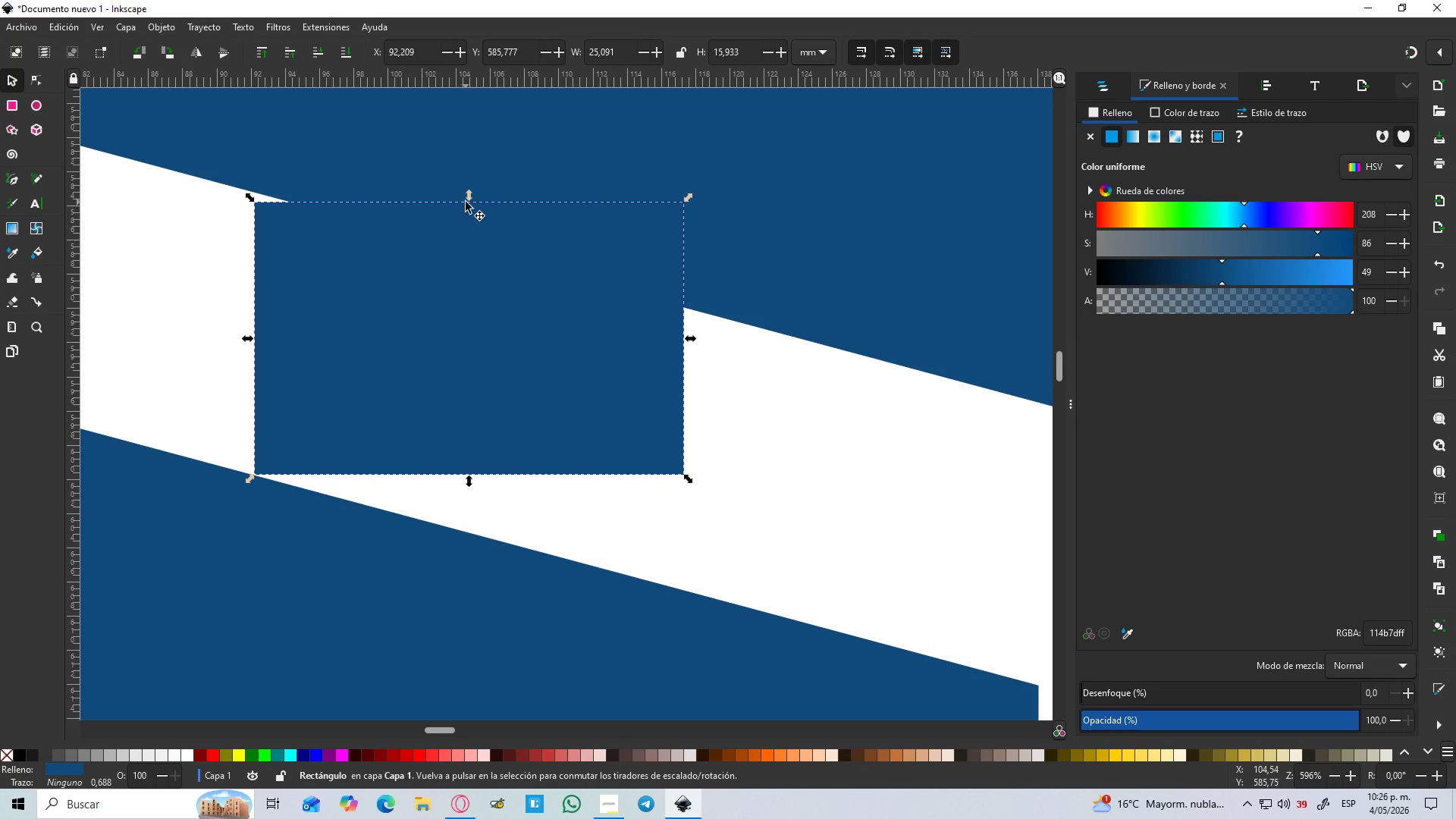 
left_click_drag(start_coordinate=[471, 197], to_coordinate=[473, 184])
 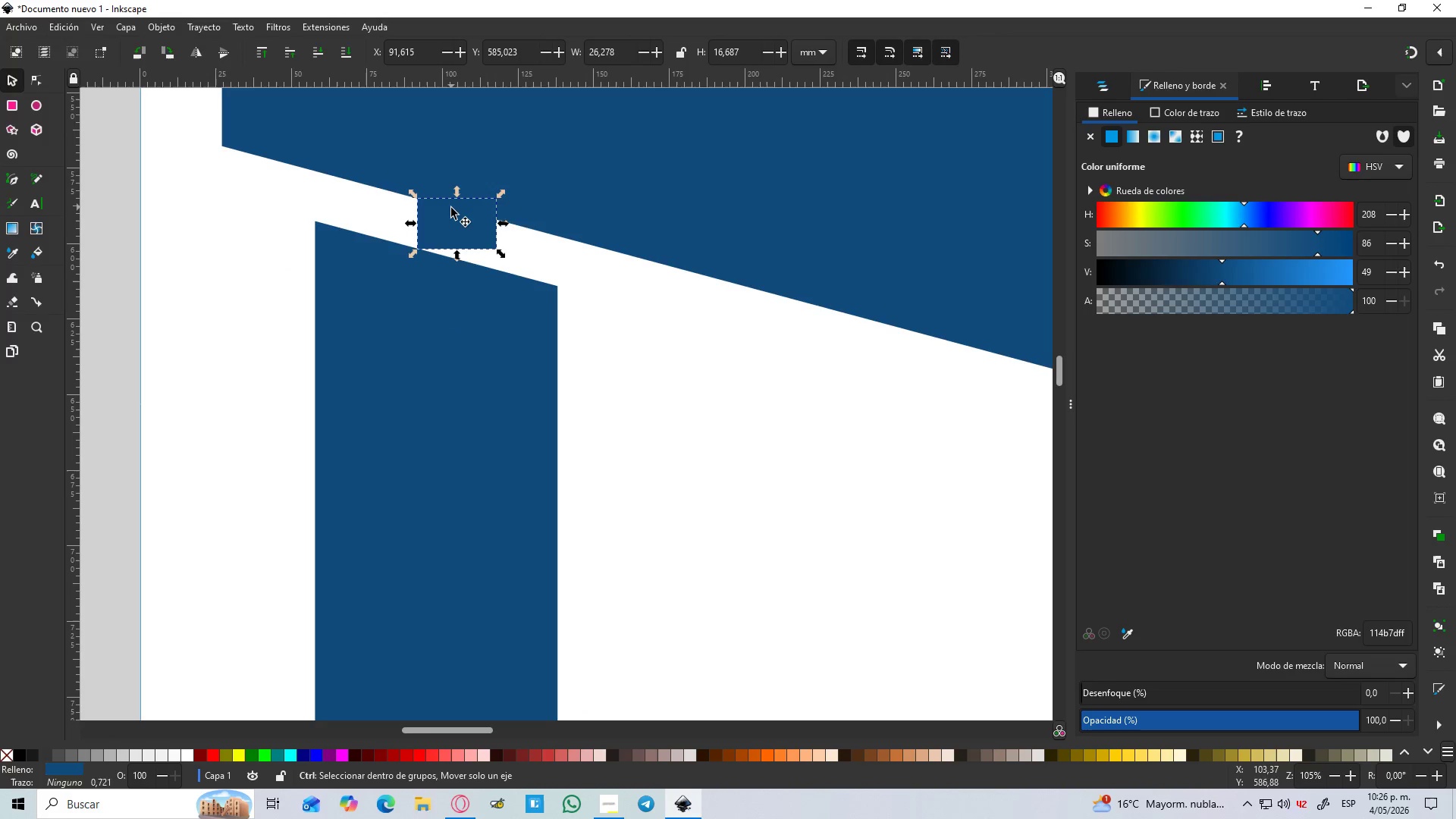 
hold_key(key=ControlLeft, duration=1.38)
 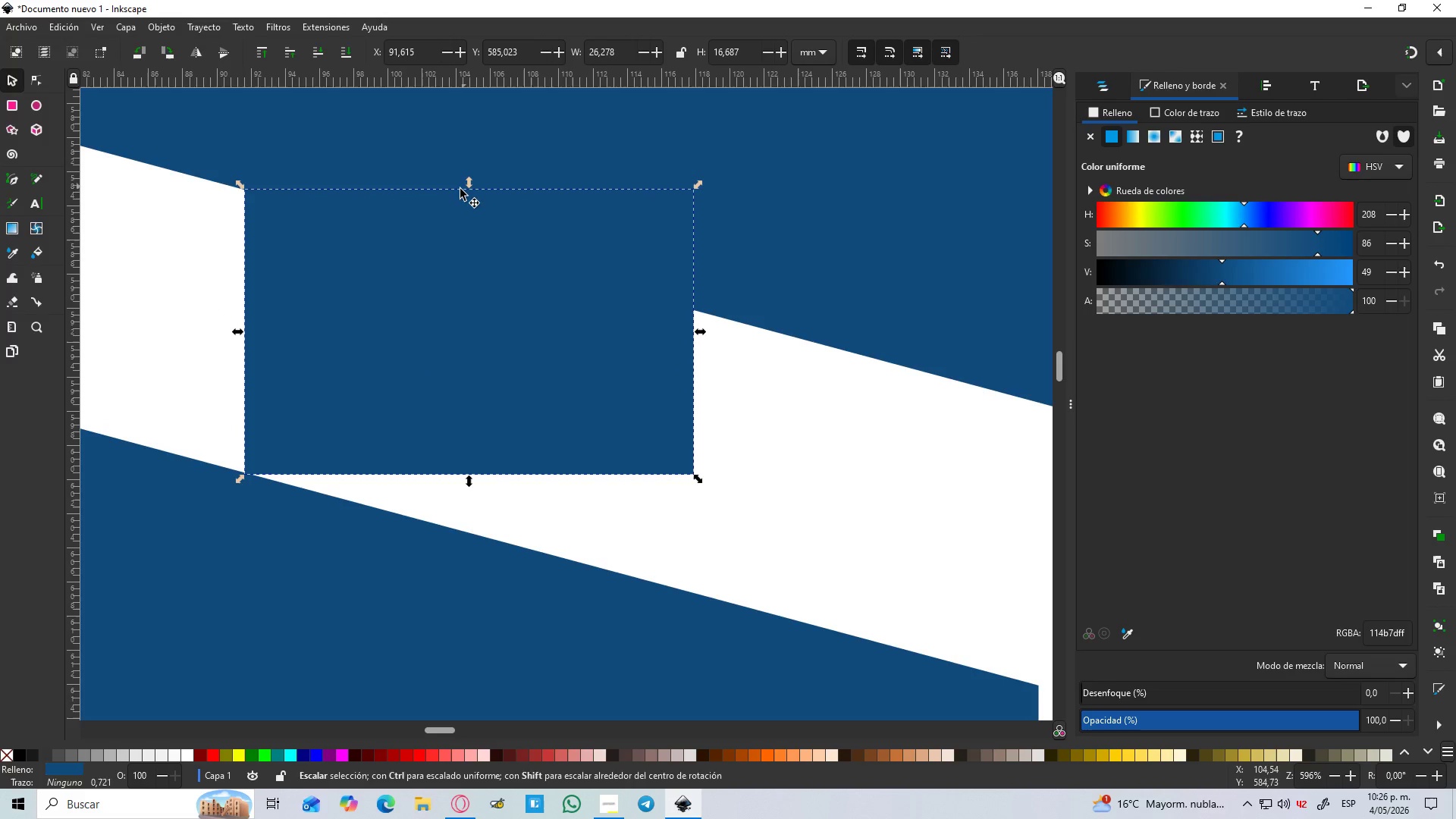 
hold_key(key=ControlLeft, duration=1.17)
scroll: coordinate [451, 210], scroll_direction: down, amount: 9.0
 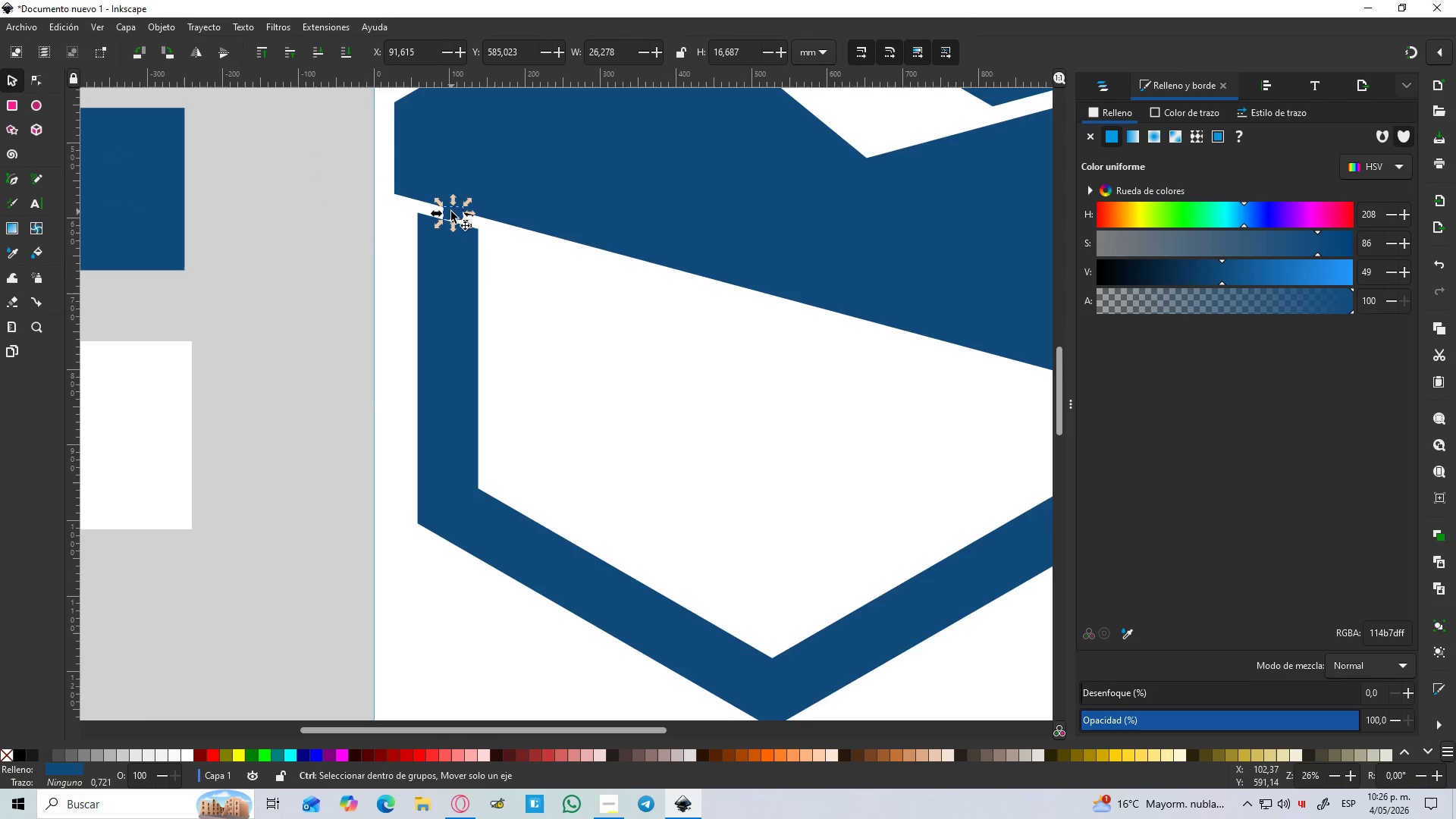 
left_click_drag(start_coordinate=[451, 212], to_coordinate=[370, 255])
 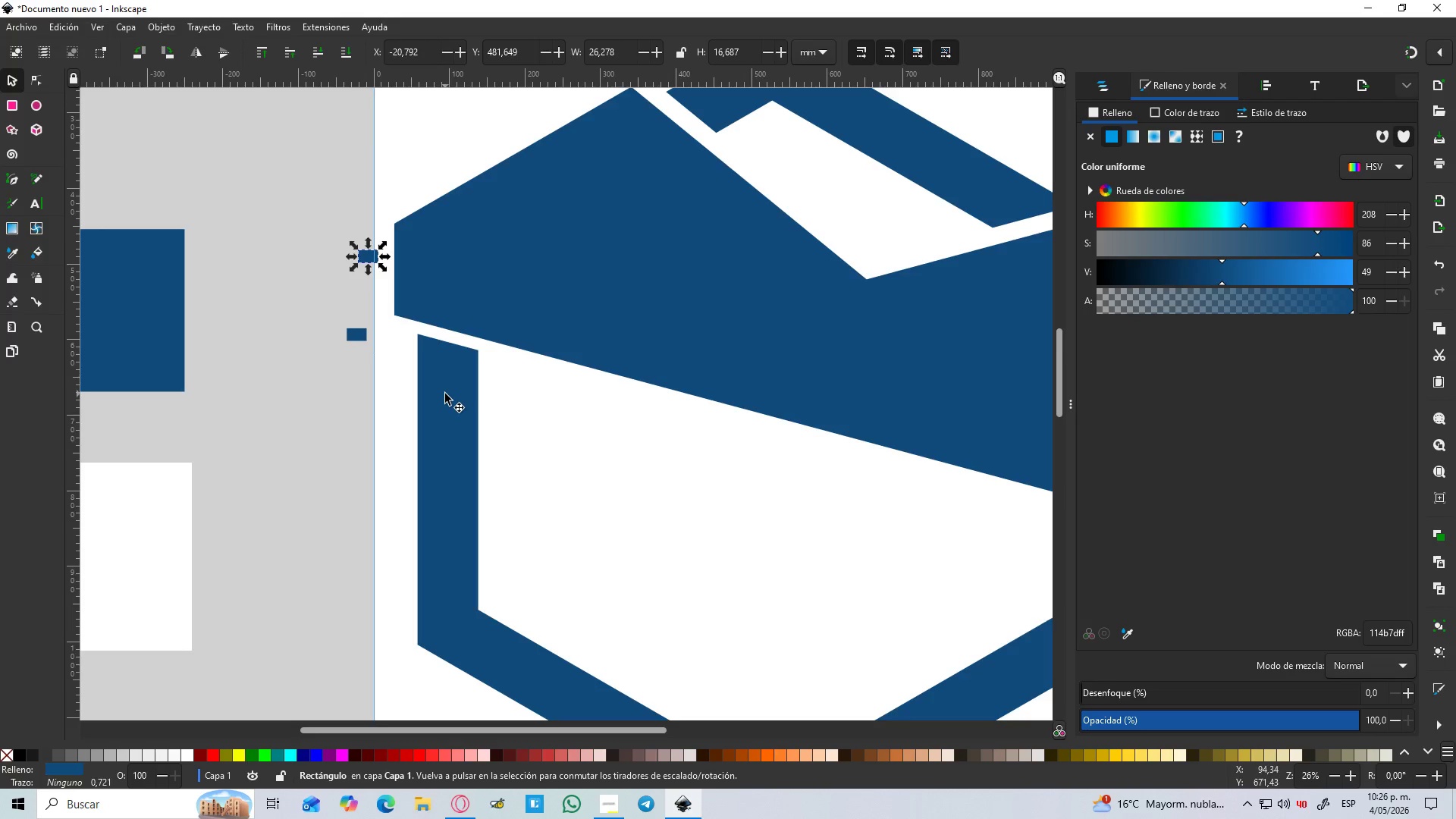 
key(Control+D)
 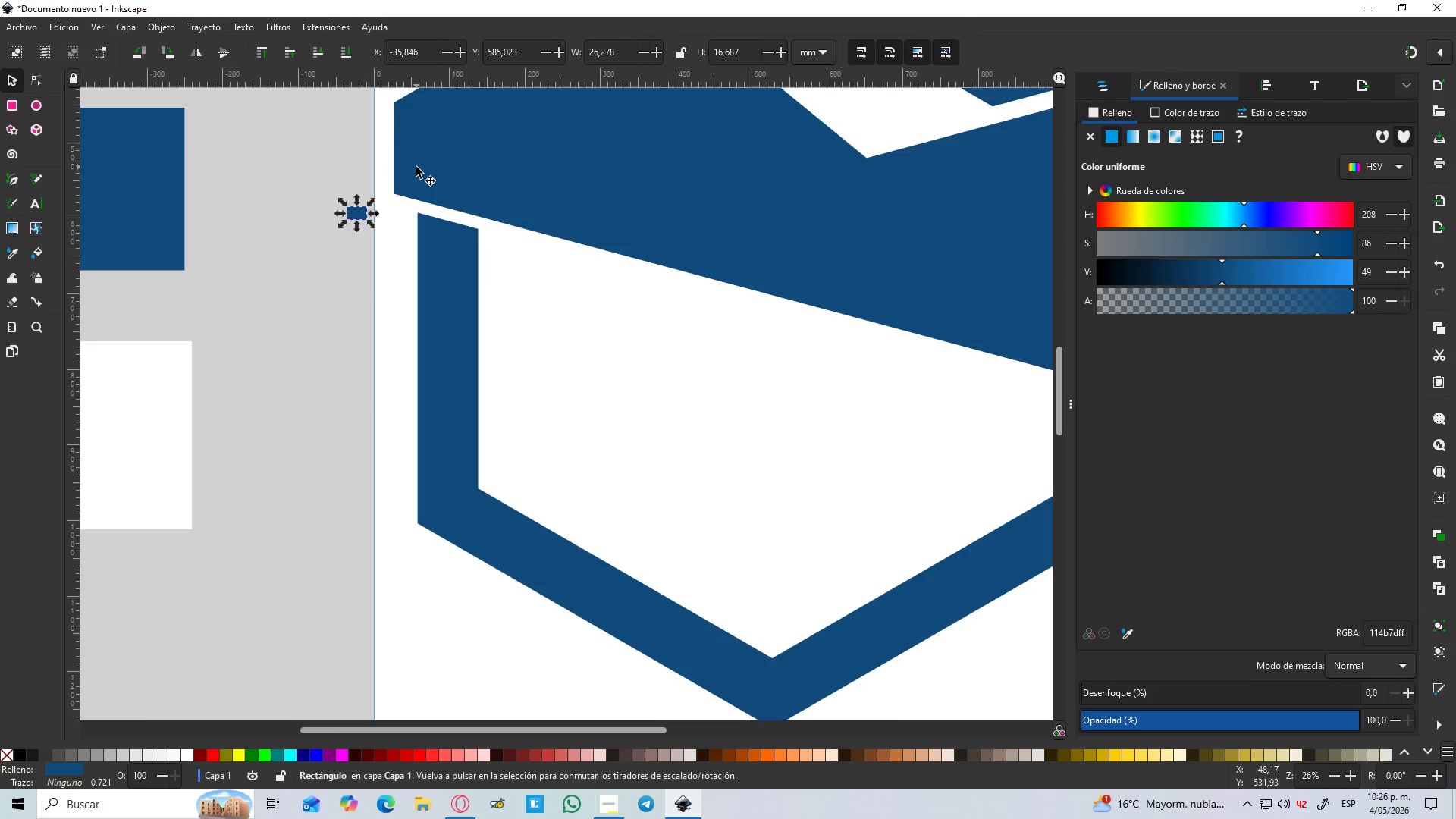 
scroll: coordinate [416, 167], scroll_direction: up, amount: 2.0
 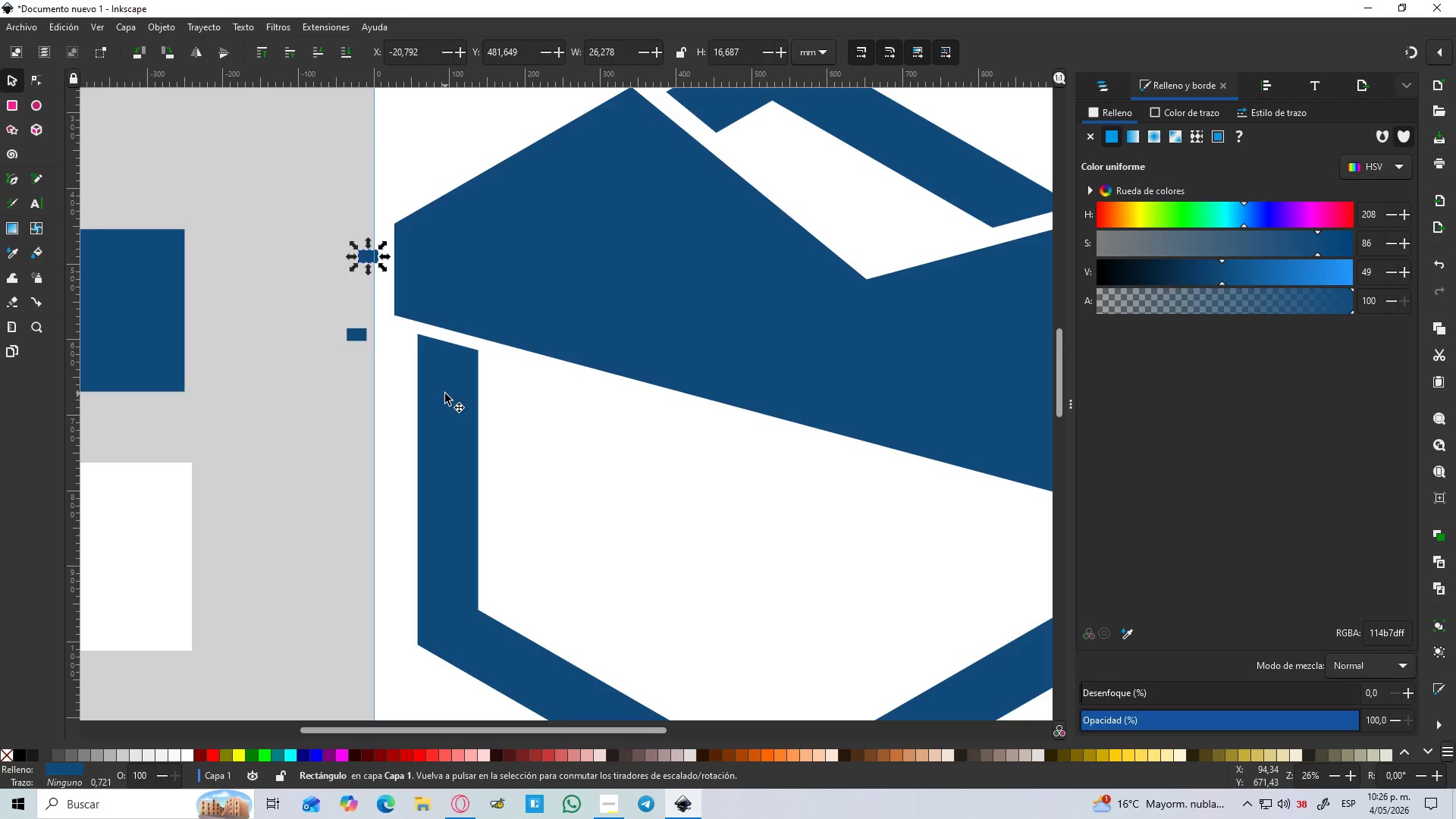 
key(Control+S)
 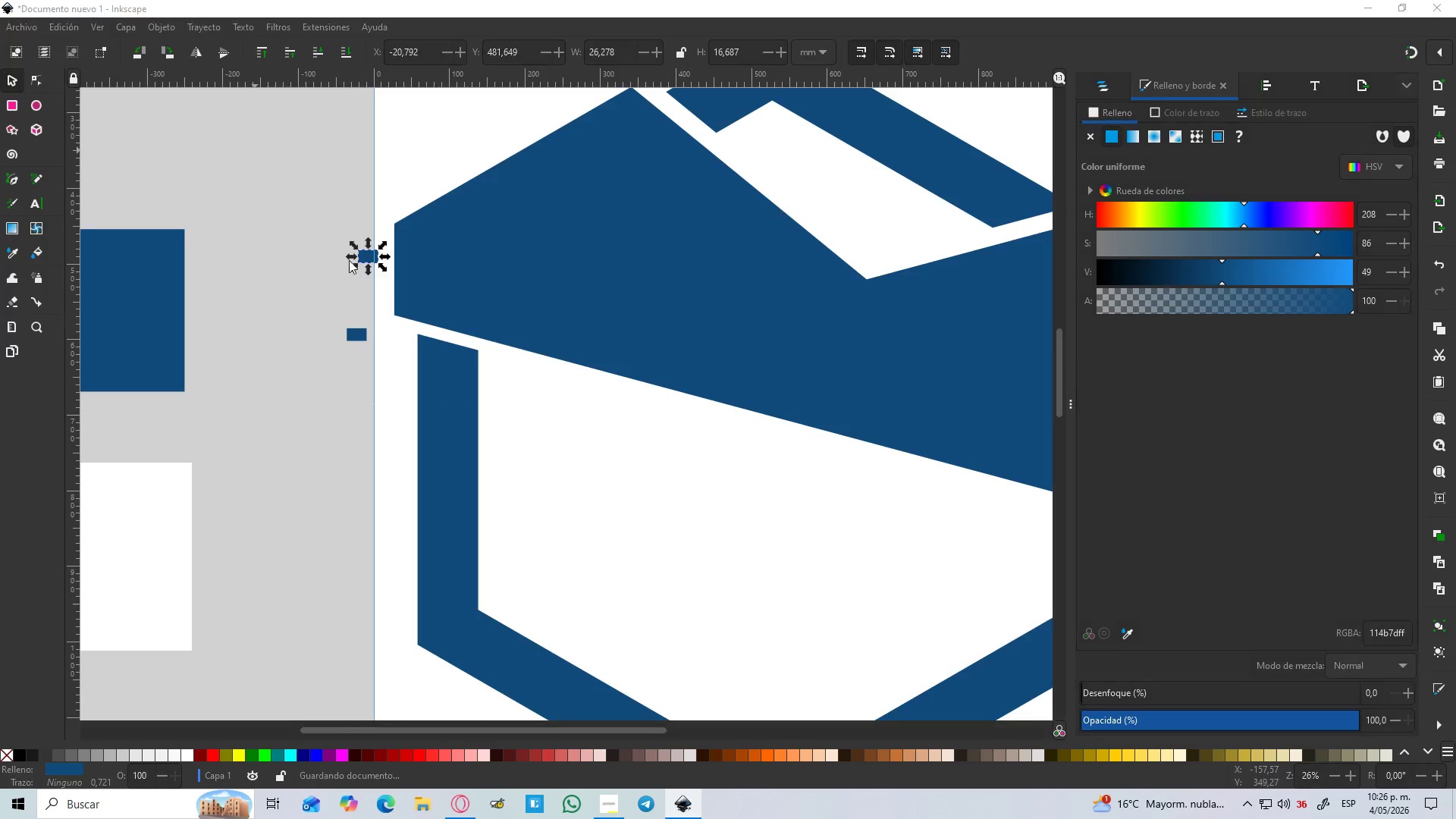 
hold_key(key=ControlLeft, duration=0.61)
scroll: coordinate [591, 327], scroll_direction: down, amount: 5.0